 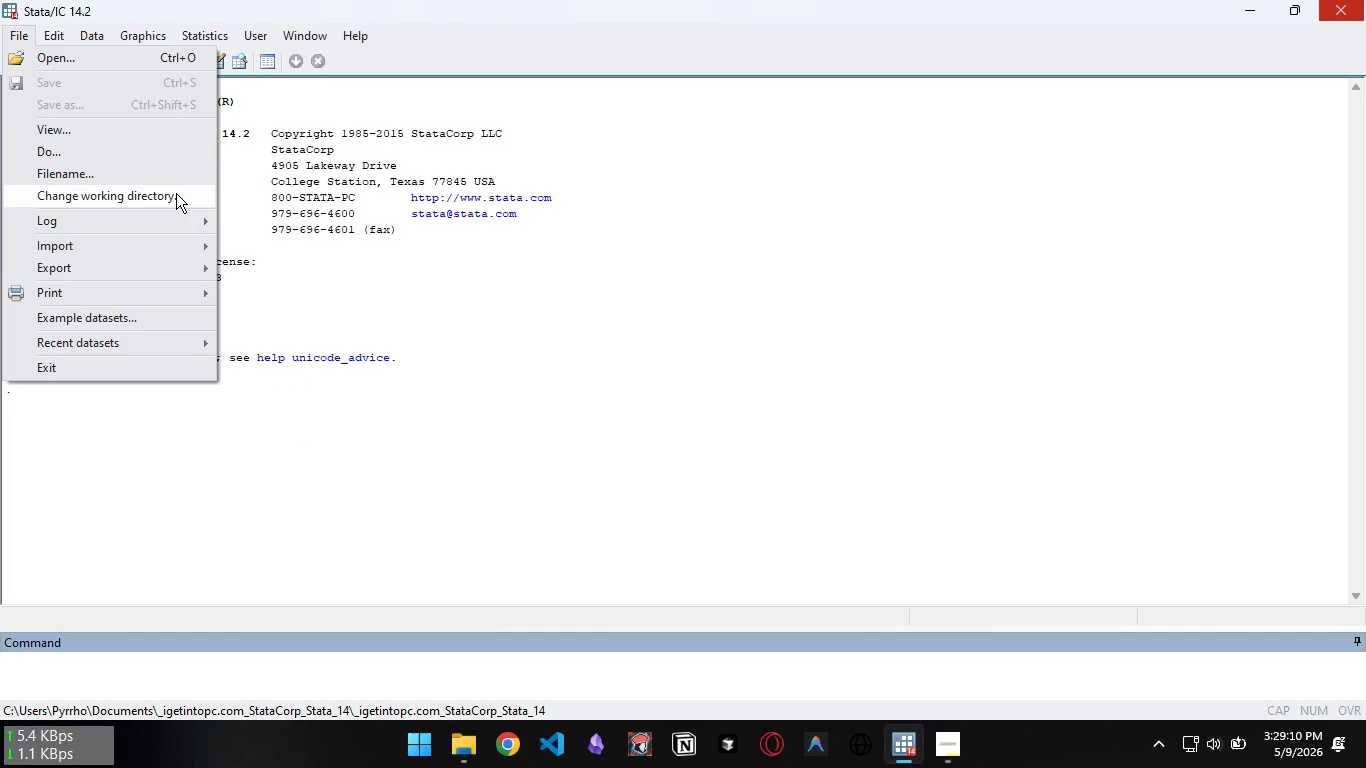 
left_click([176, 195])
 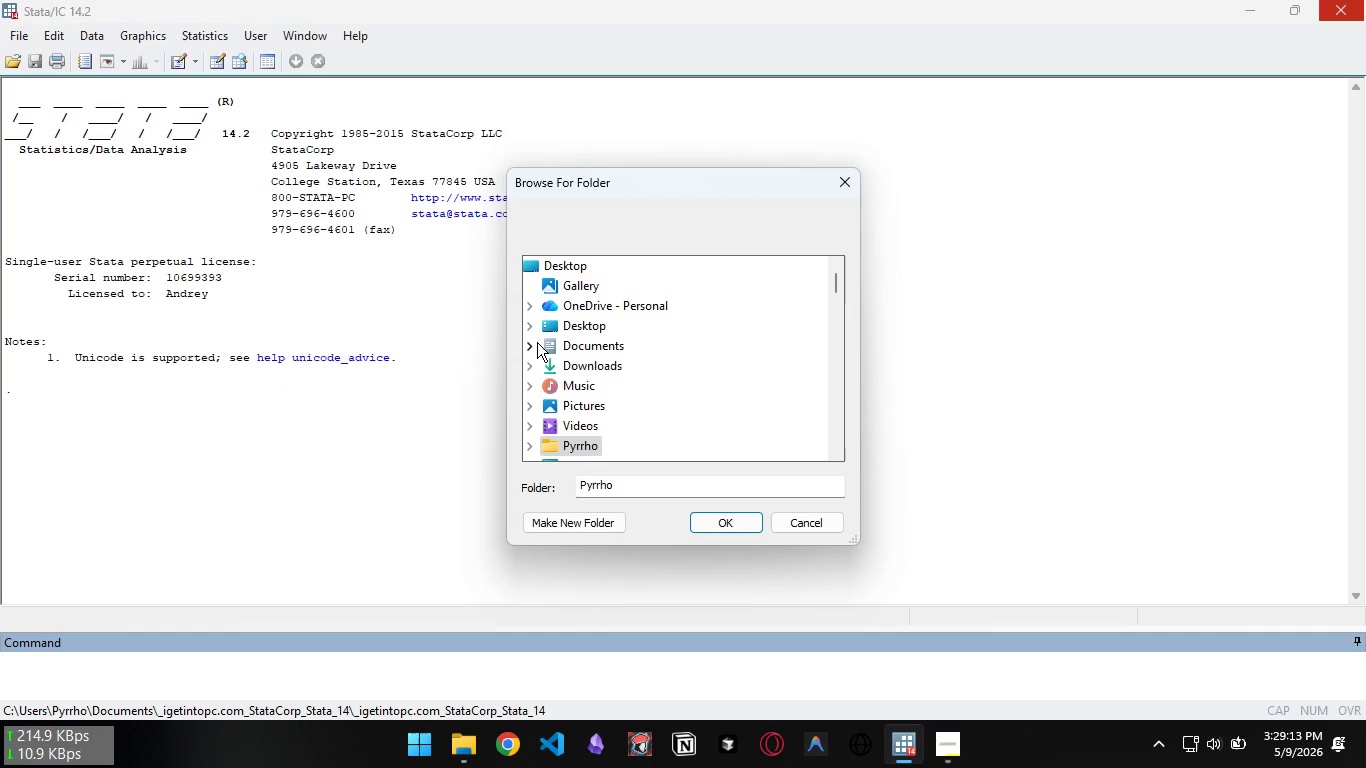 
left_click([526, 365])
 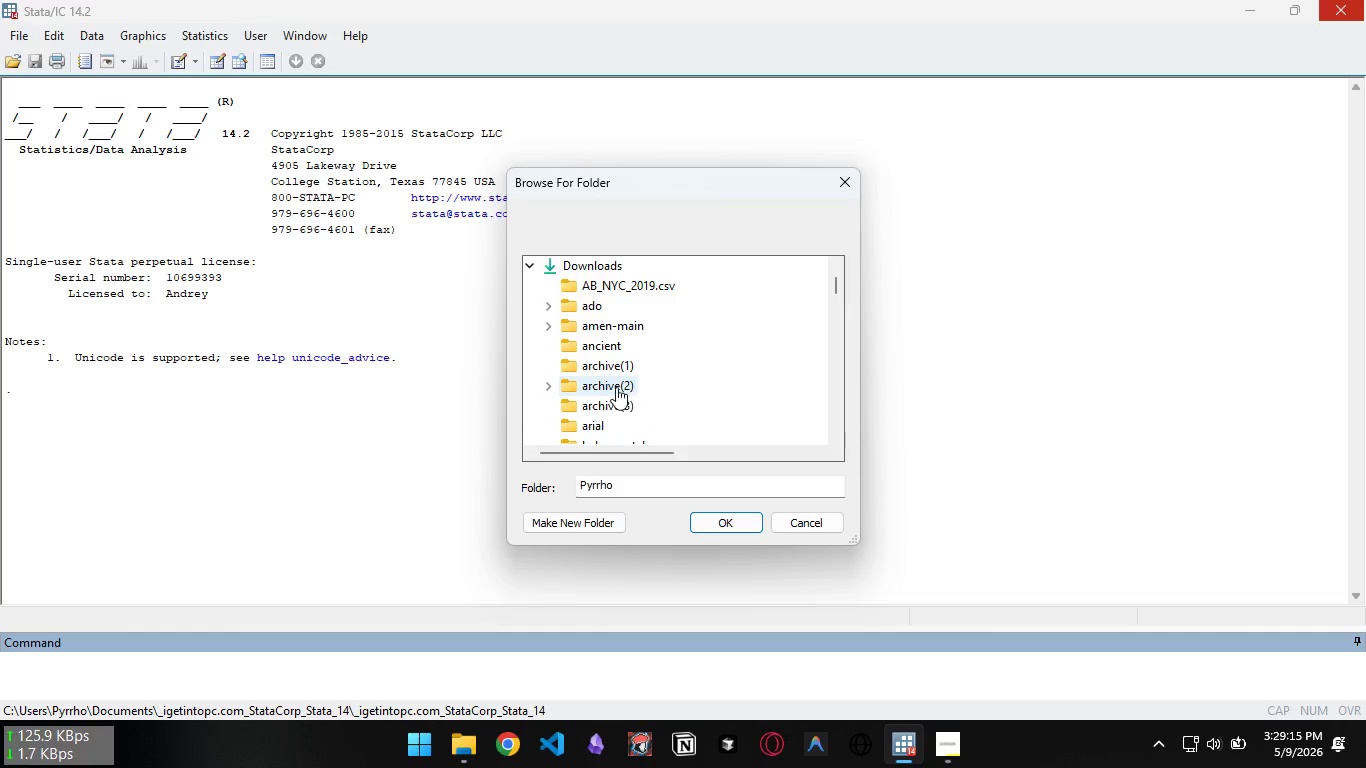 
scroll: coordinate [616, 387], scroll_direction: down, amount: 5.0
 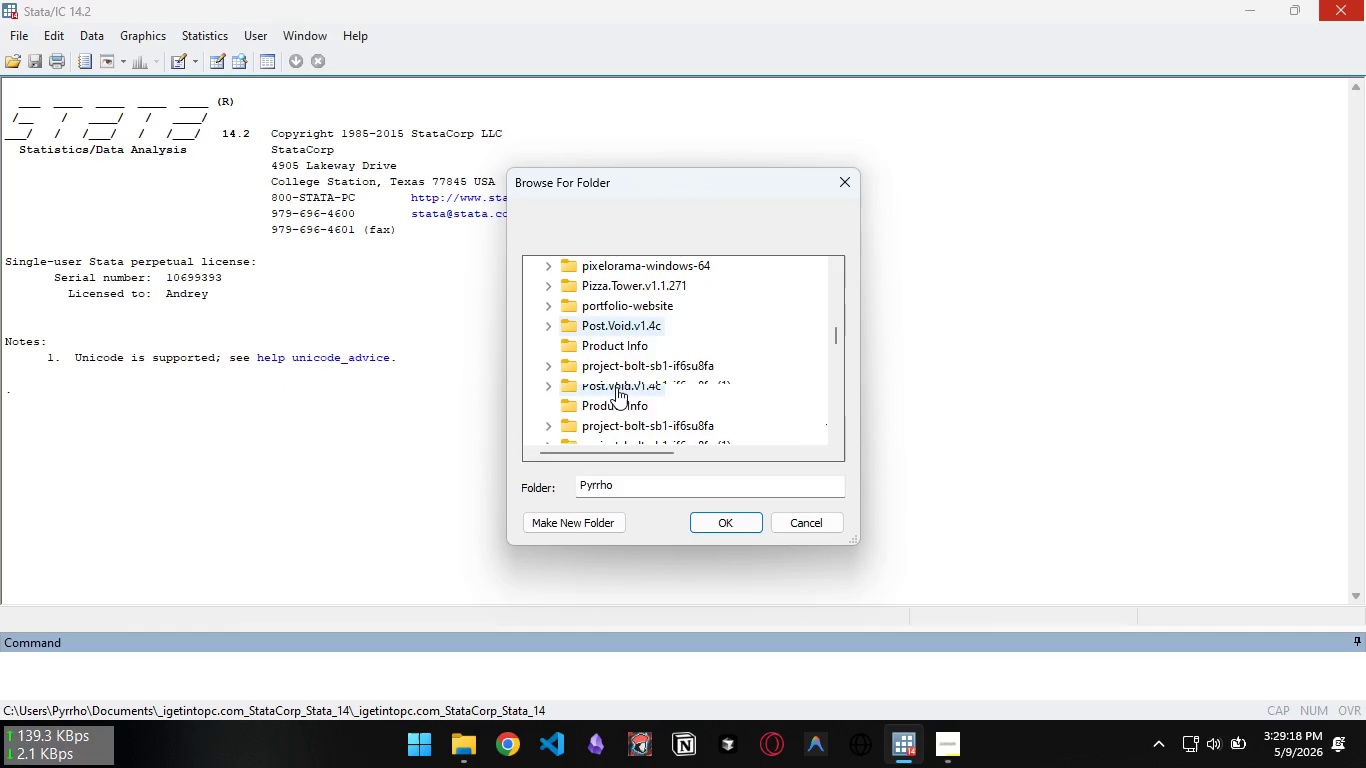 
scroll: coordinate [616, 387], scroll_direction: none, amount: 0.0
 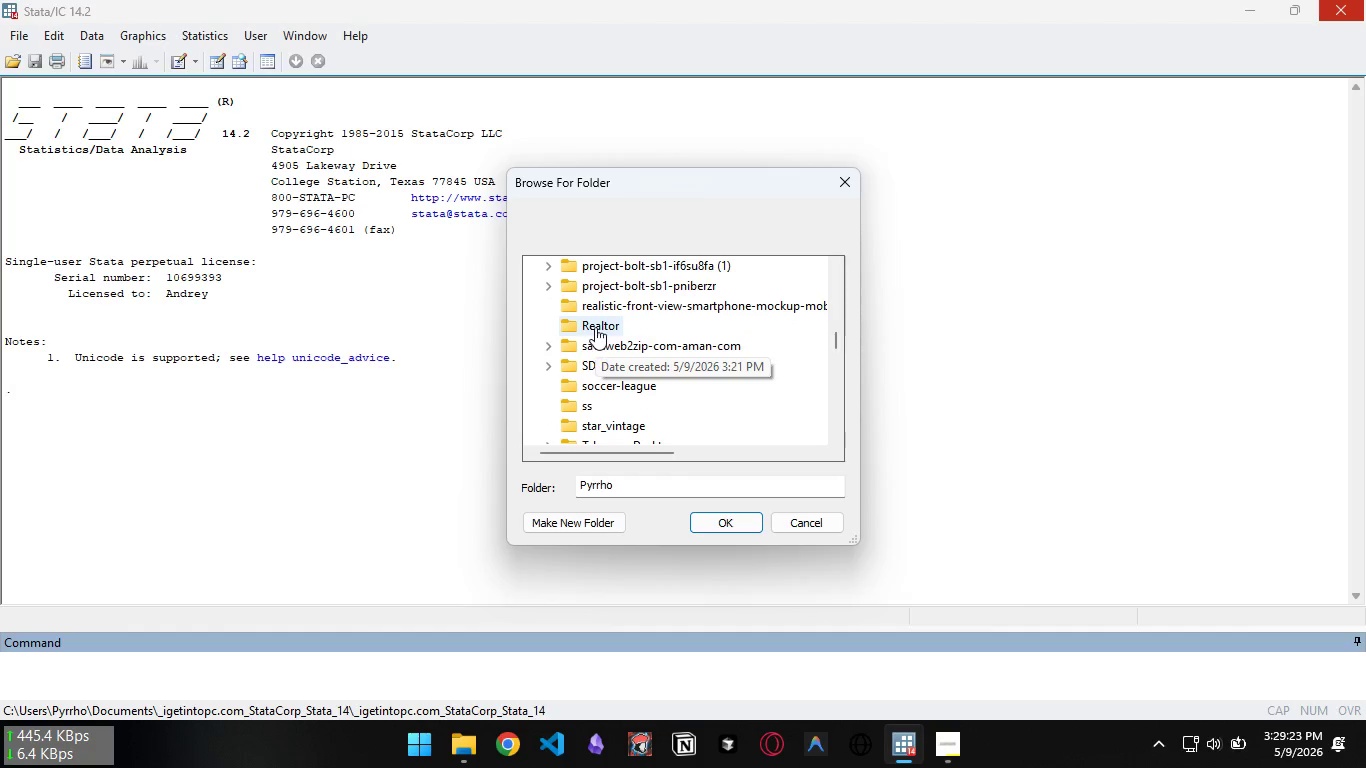 
left_click([595, 327])
 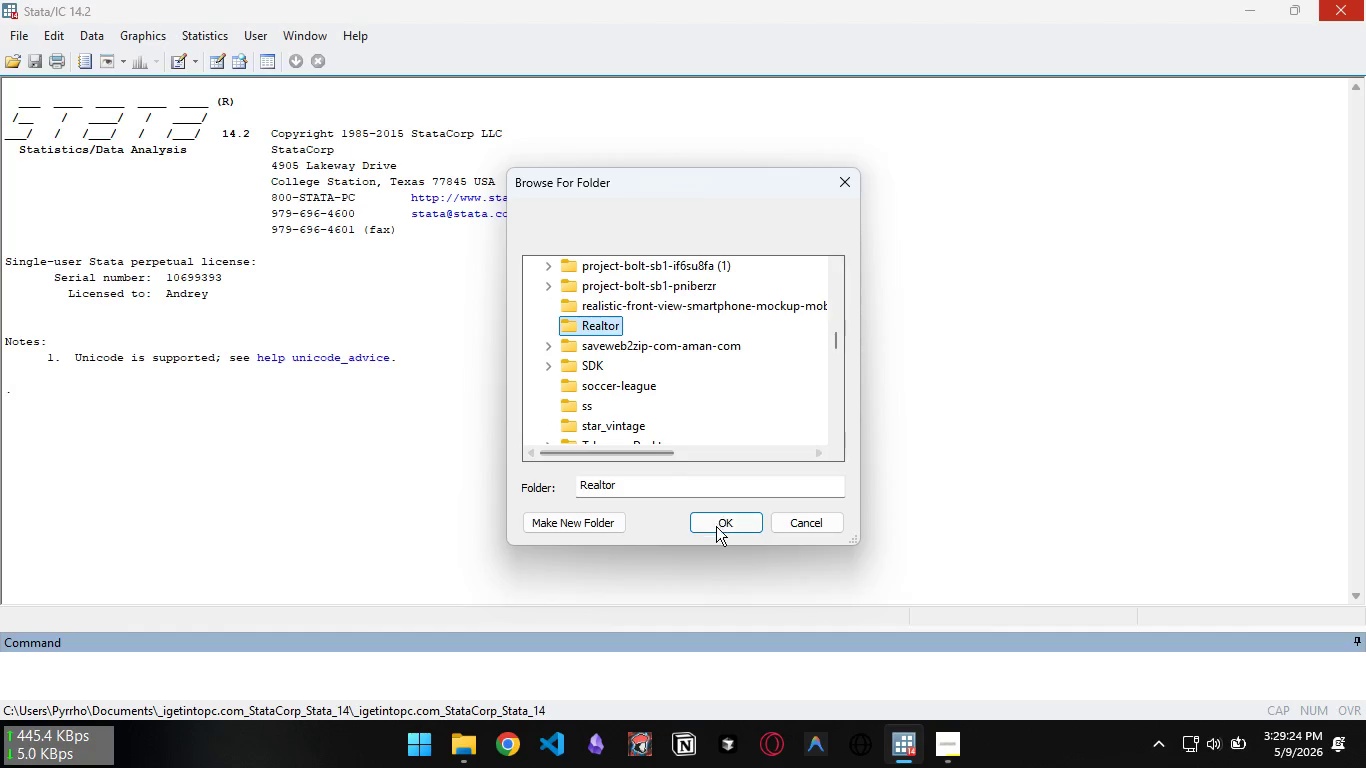 
left_click([716, 529])
 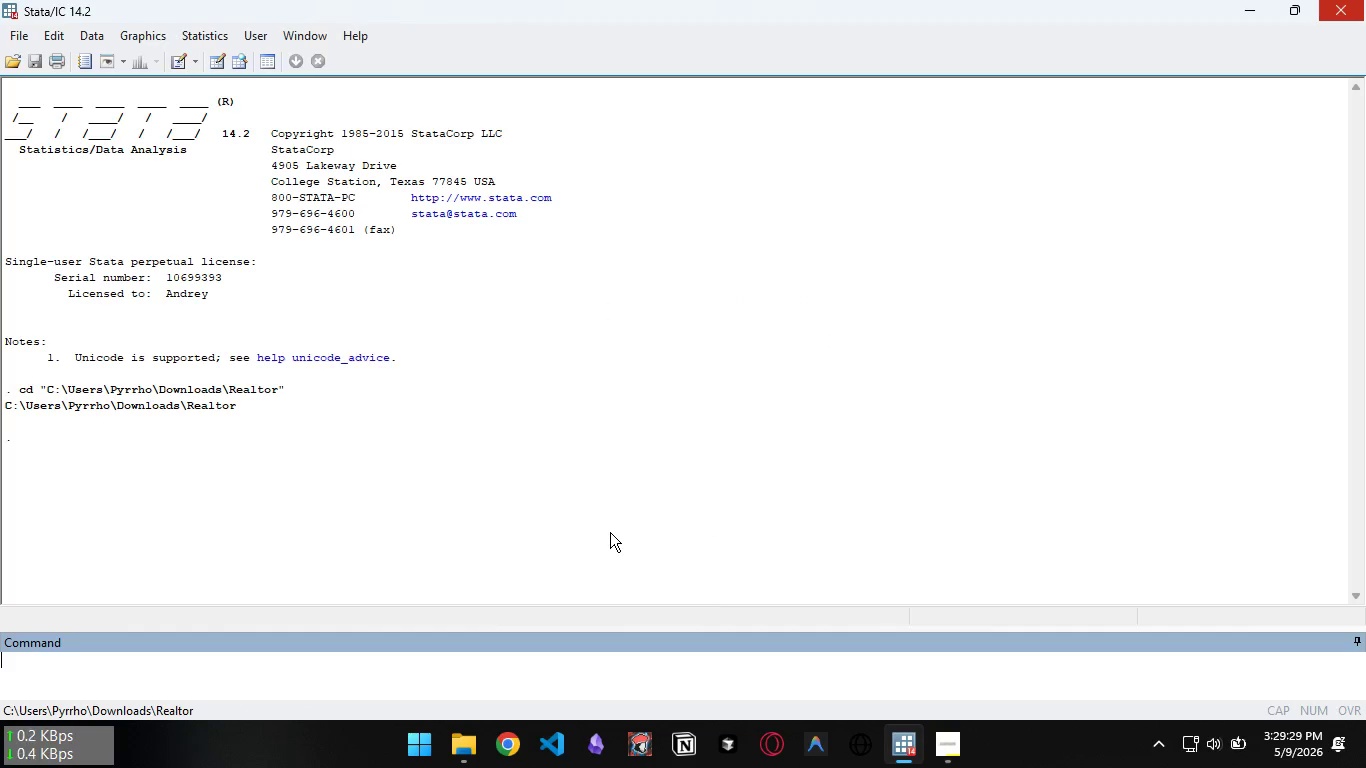 
wait(6.28)
 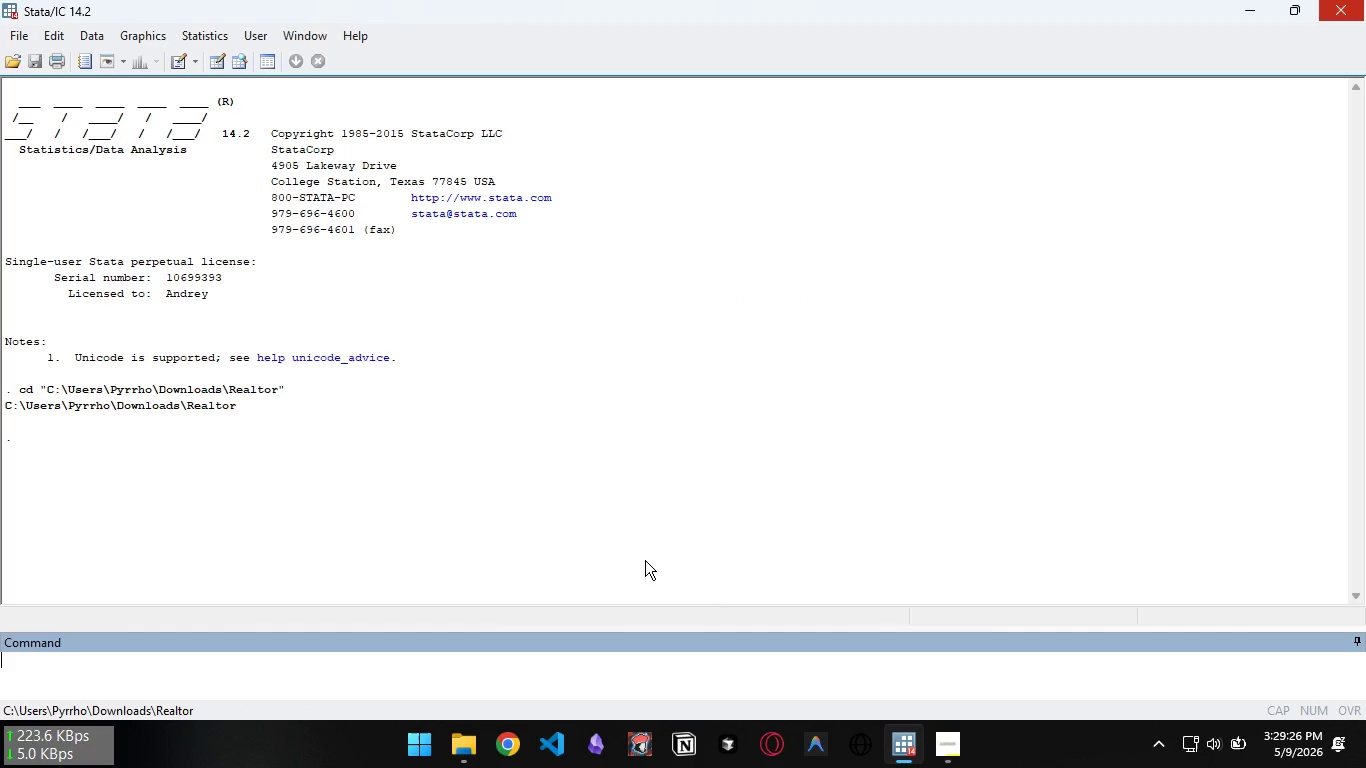 
left_click([421, 429])
 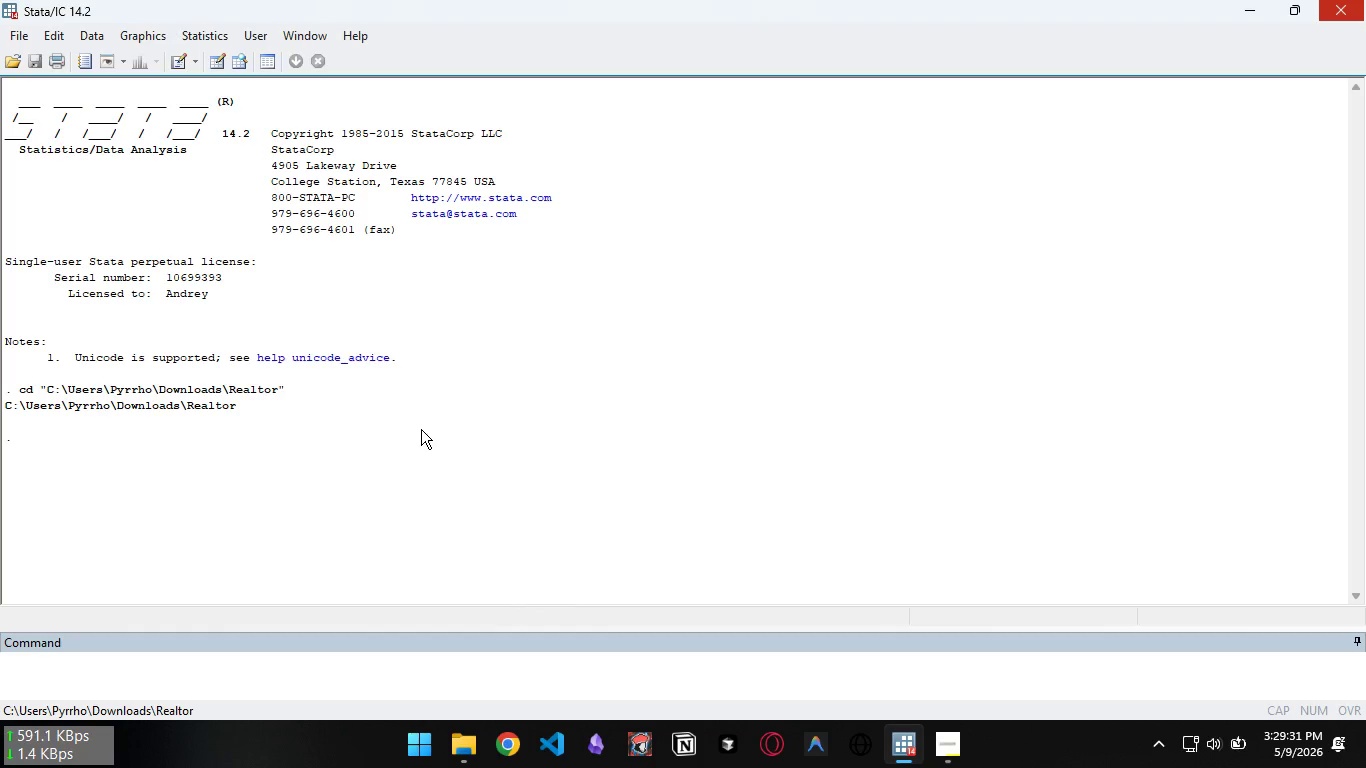 
key(Control+ControlLeft)
 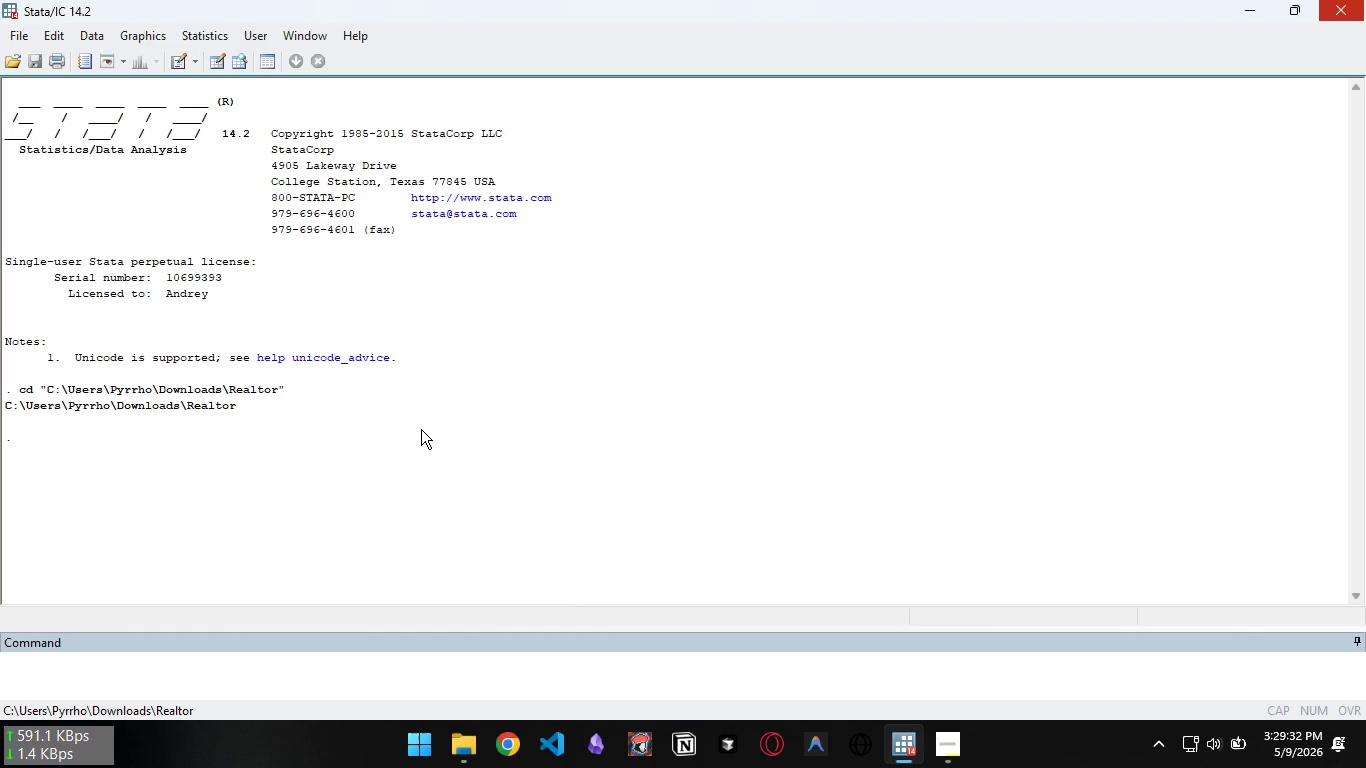 
key(Control+9)
 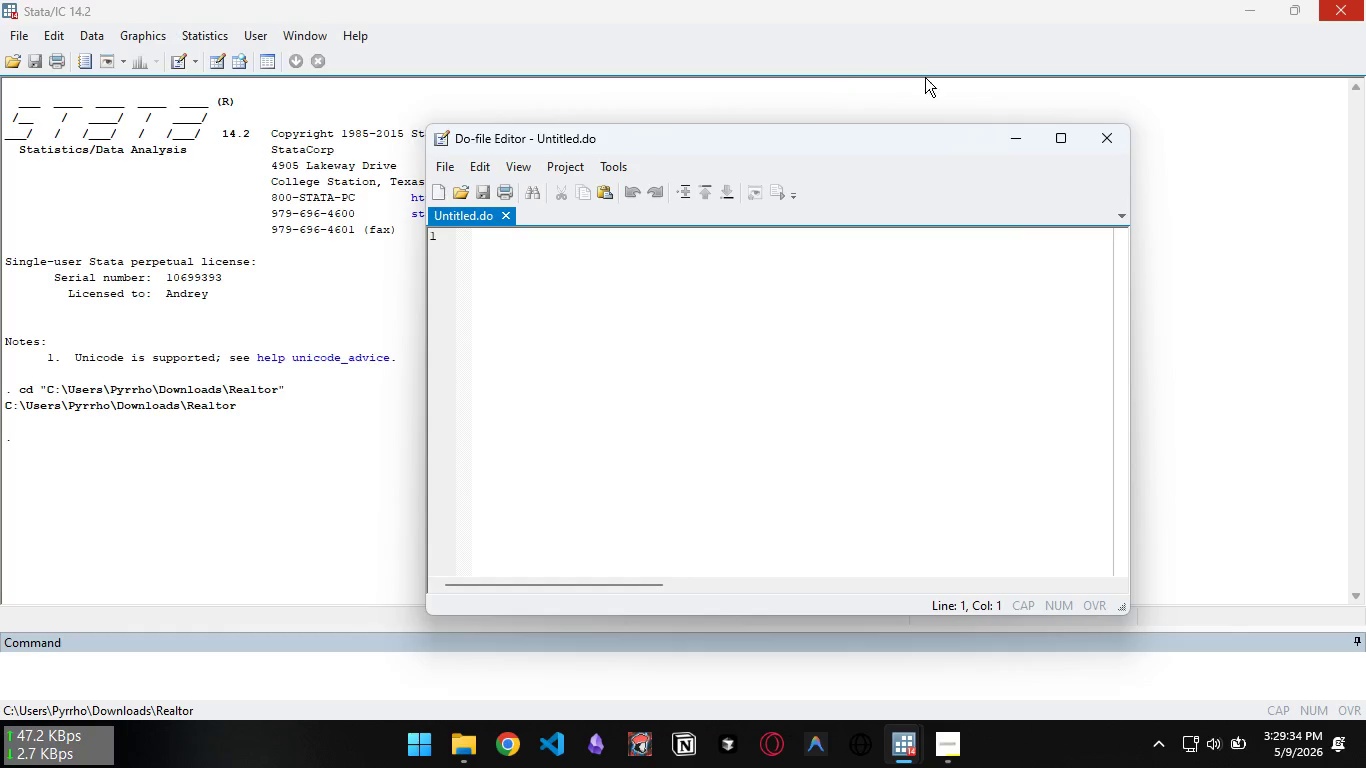 
left_click([1046, 144])
 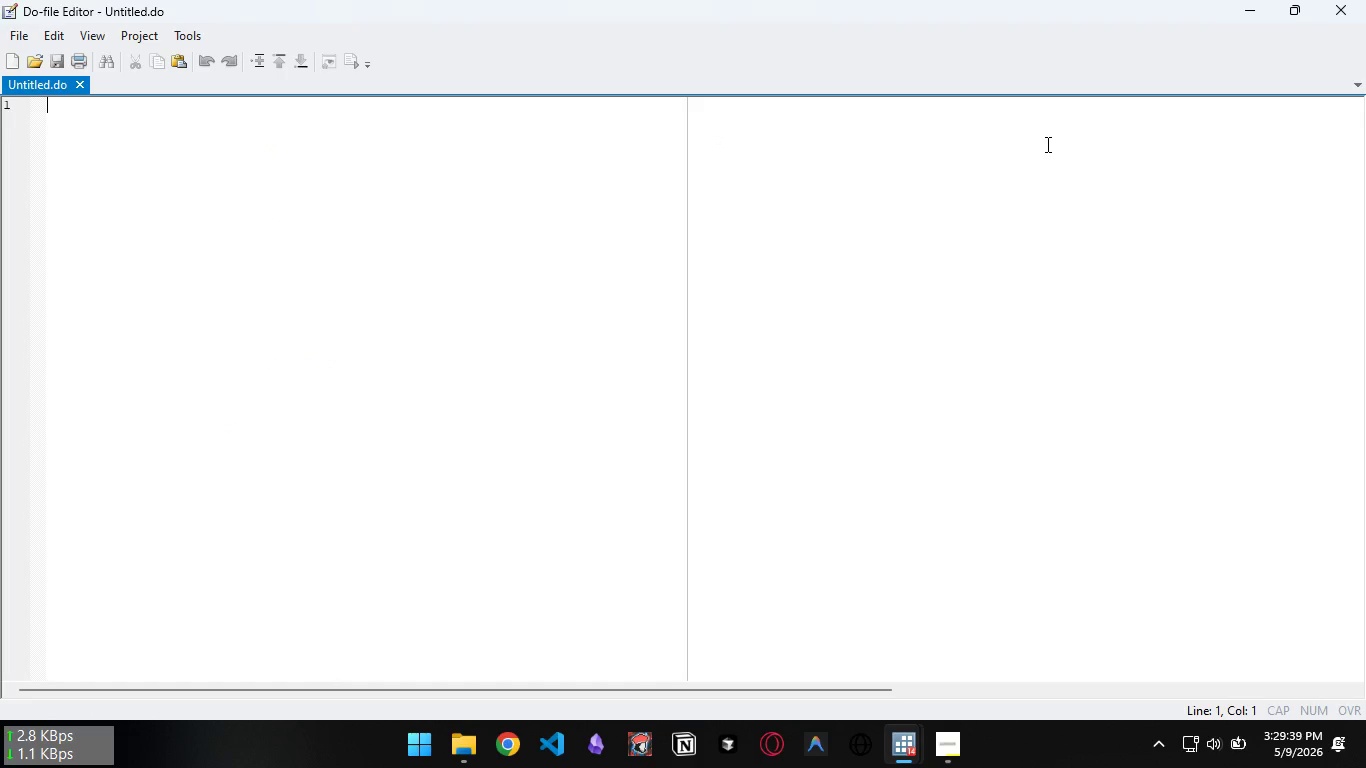 
wait(8.3)
 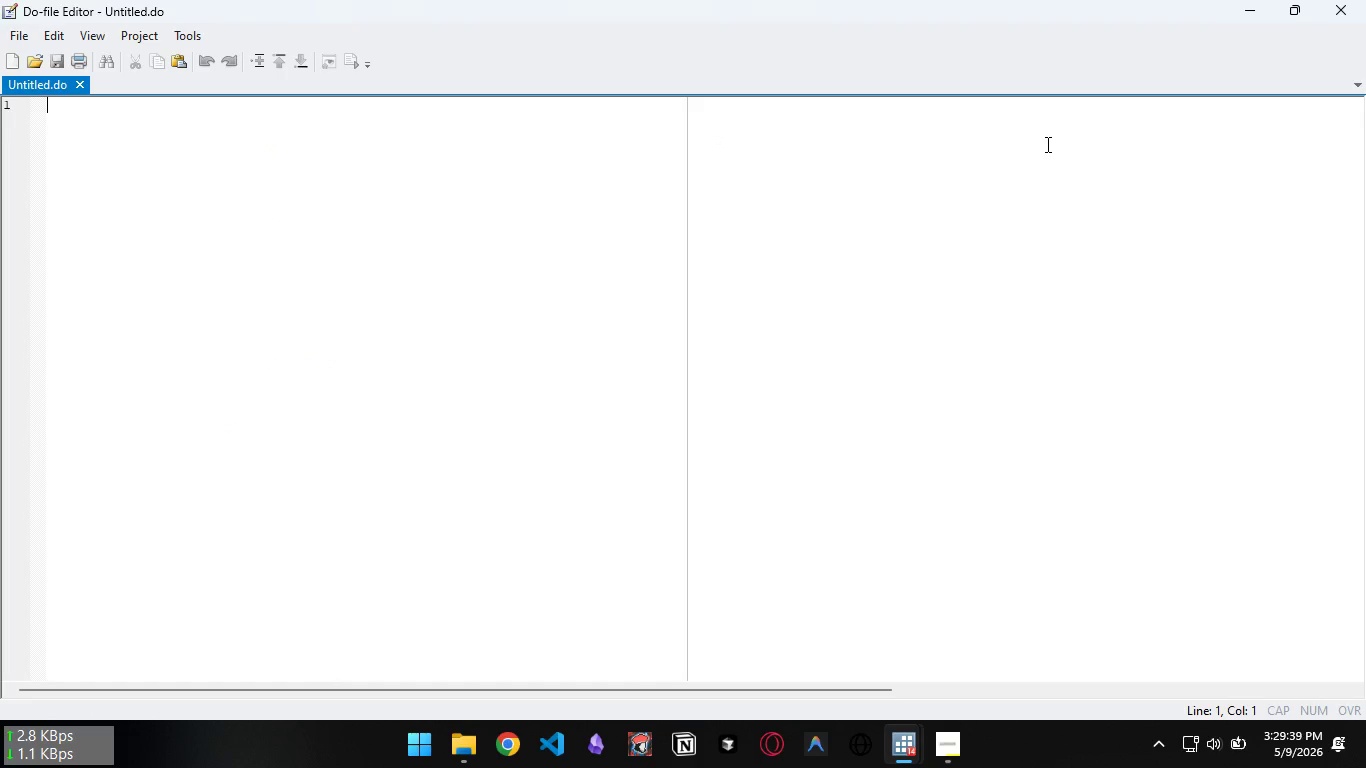 
left_click([464, 746])
 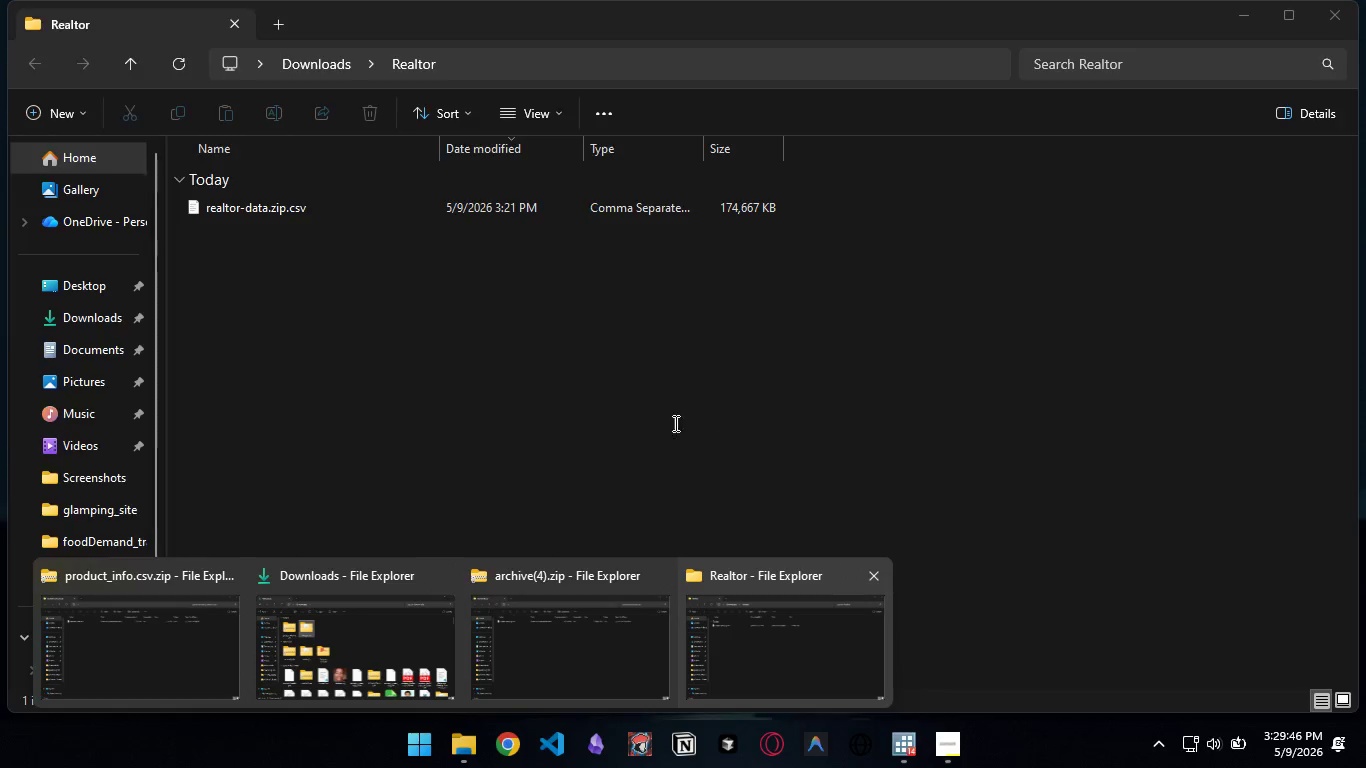 
left_click([454, 337])
 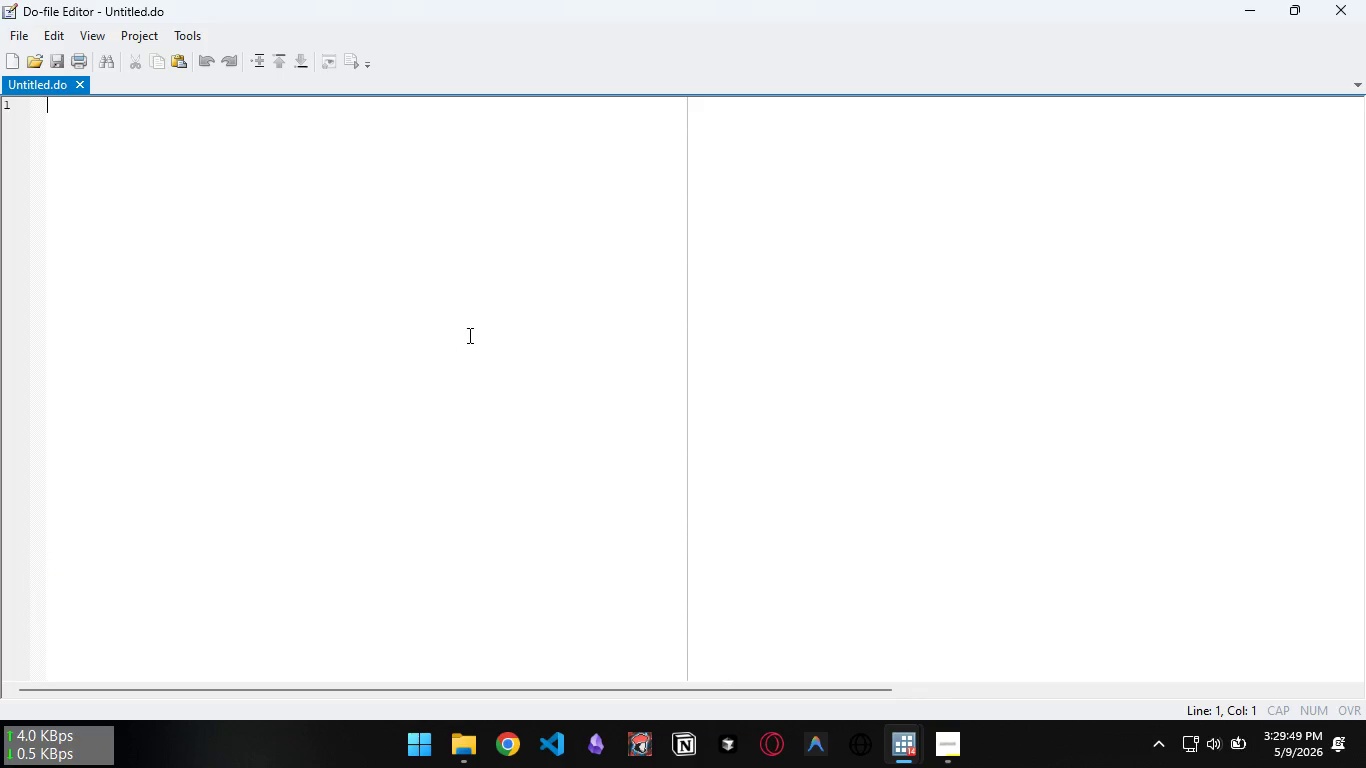 
type(clear all )
key(Backspace)
 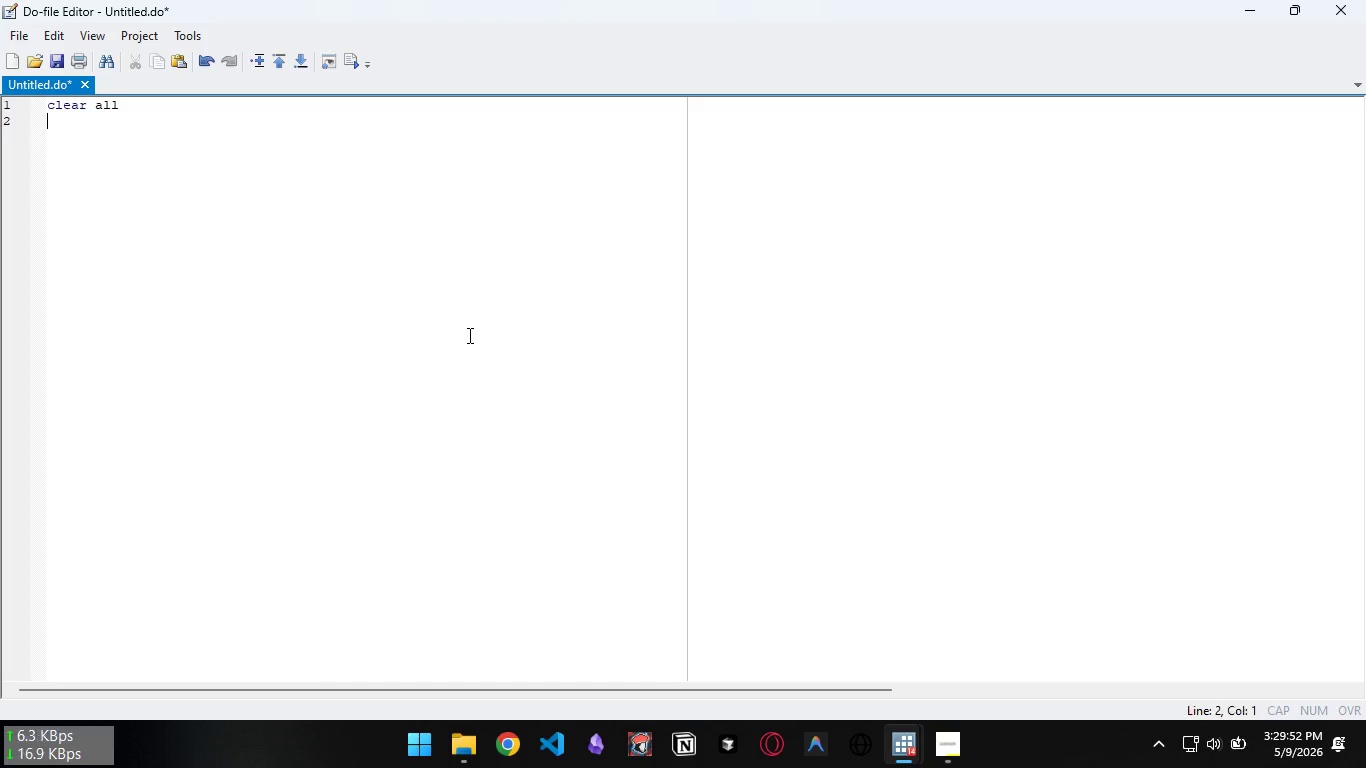 
key(Enter)
 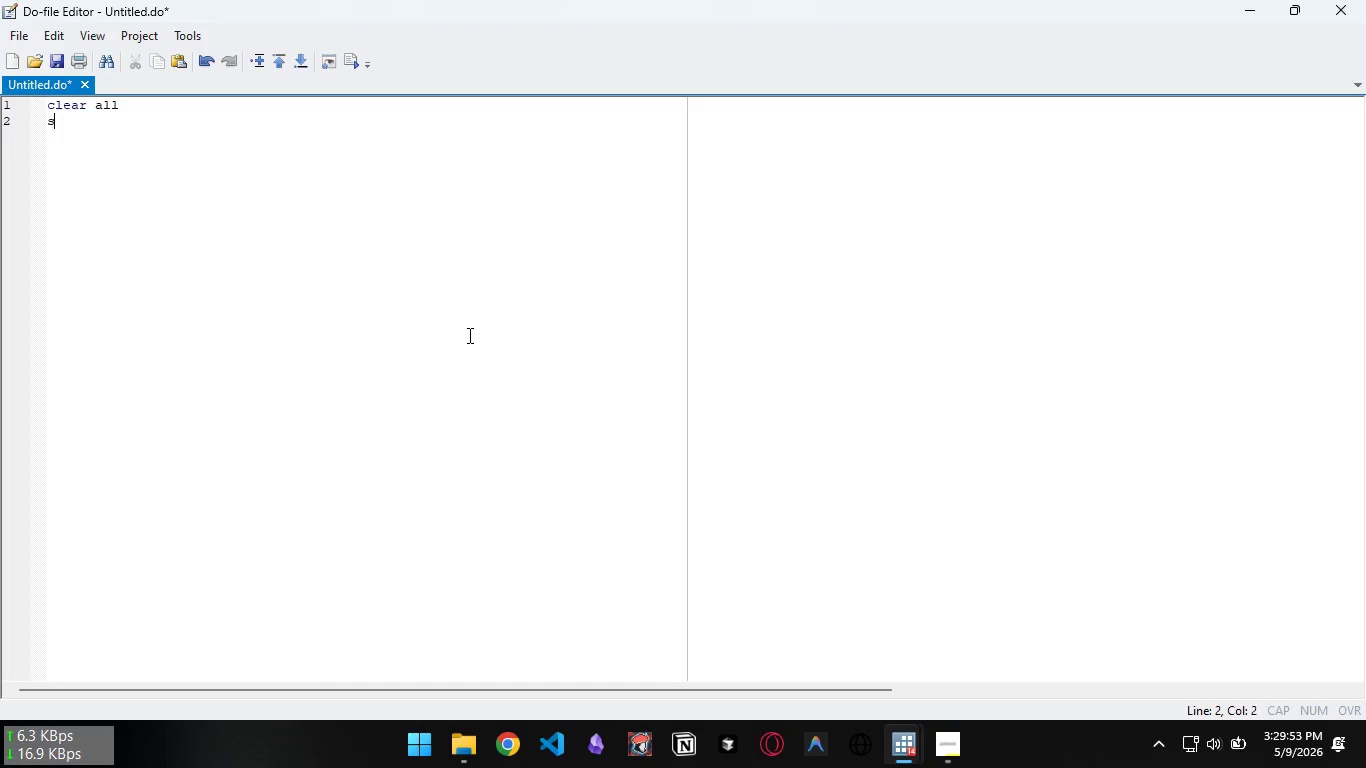 
type(set more off )
key(Backspace)
 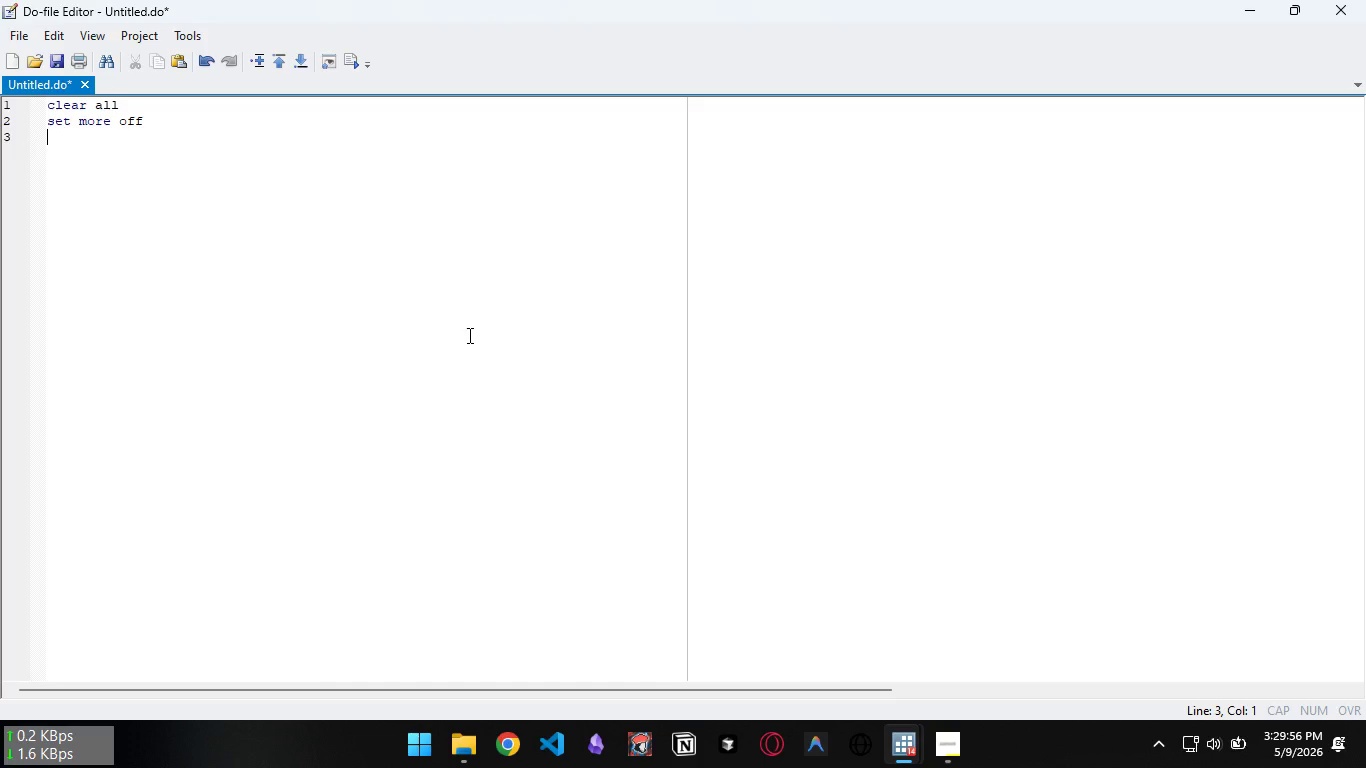 
key(Enter)
 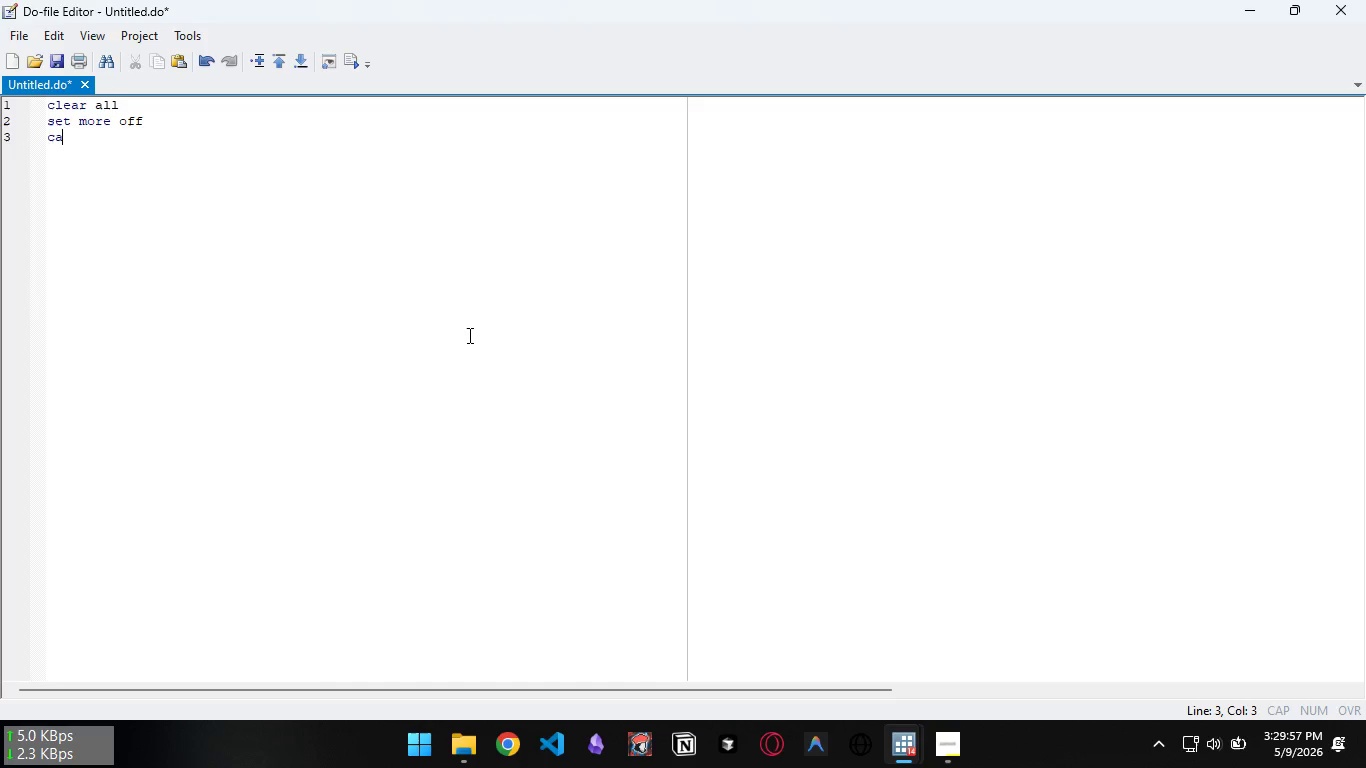 
type(capture log close)
 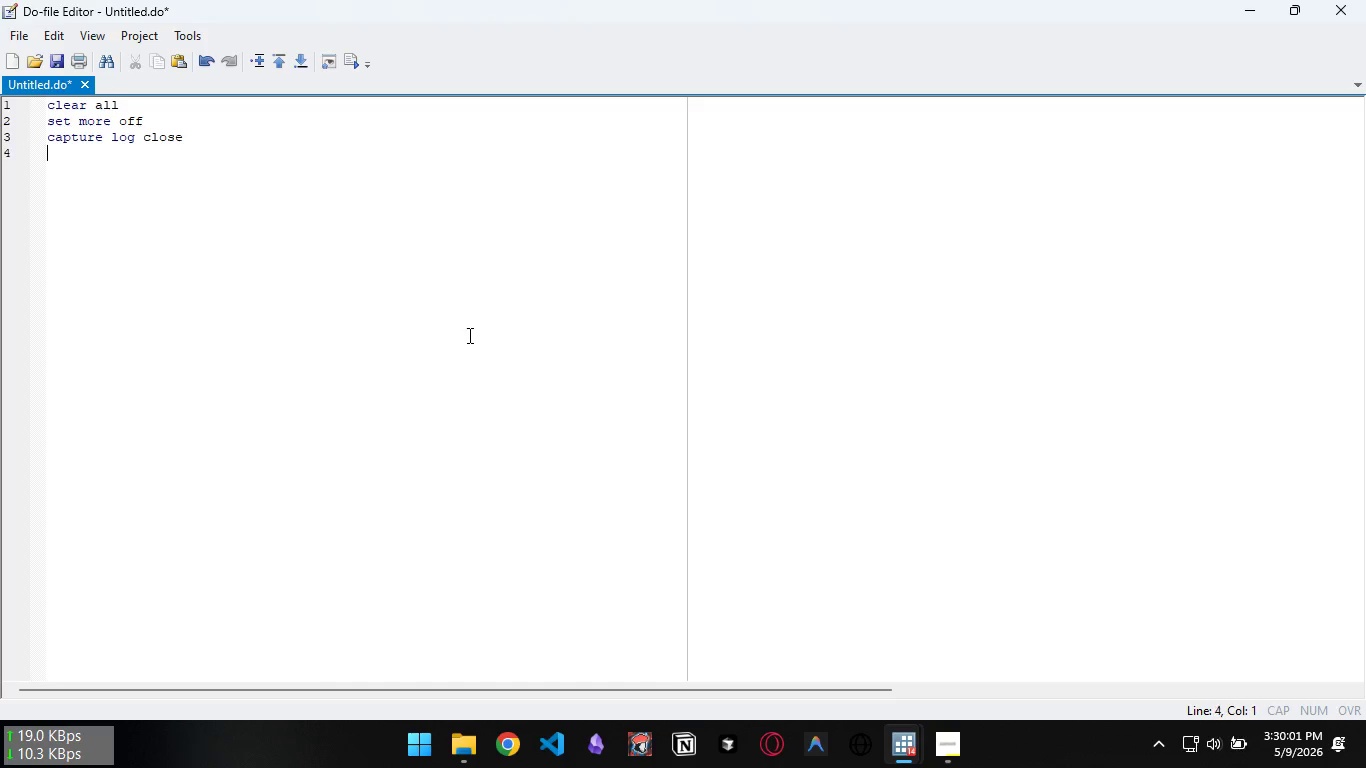 
key(Enter)
 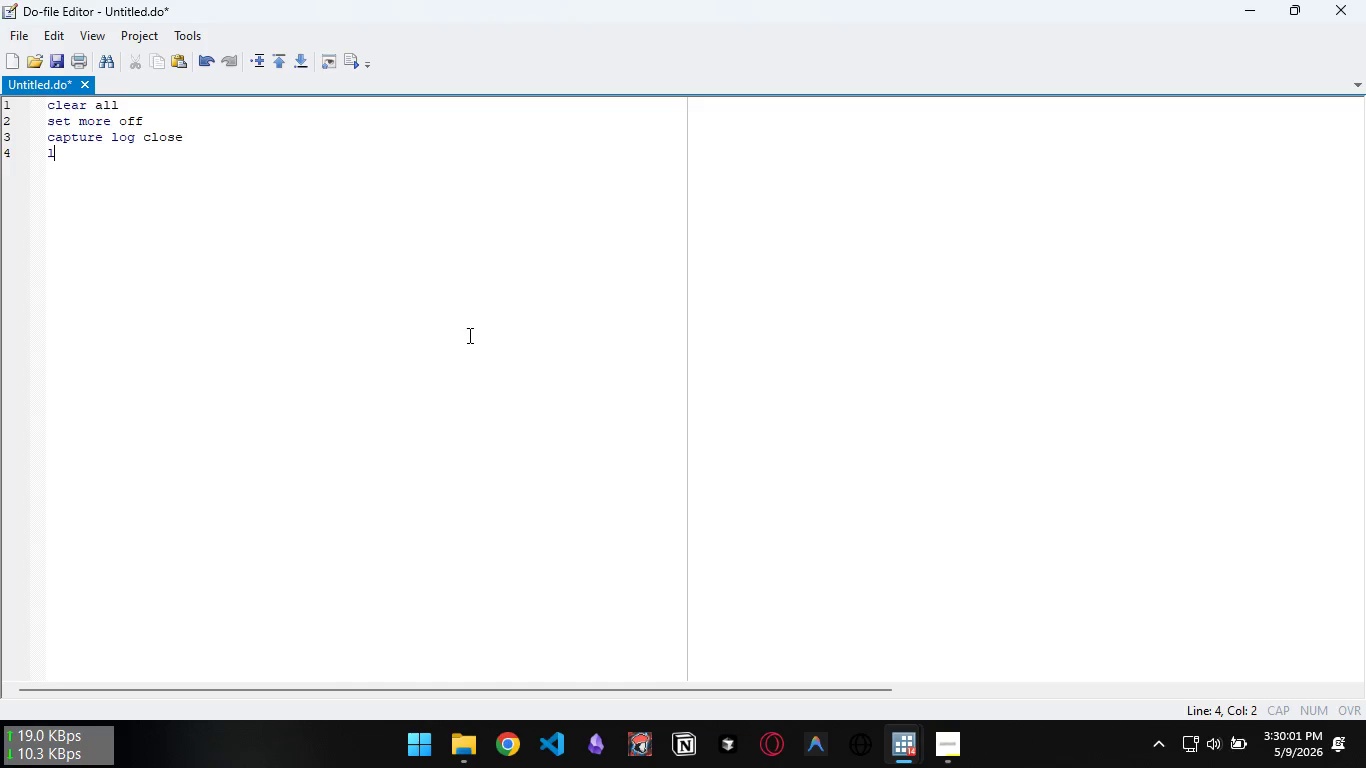 
type(log uisg )
key(Backspace)
 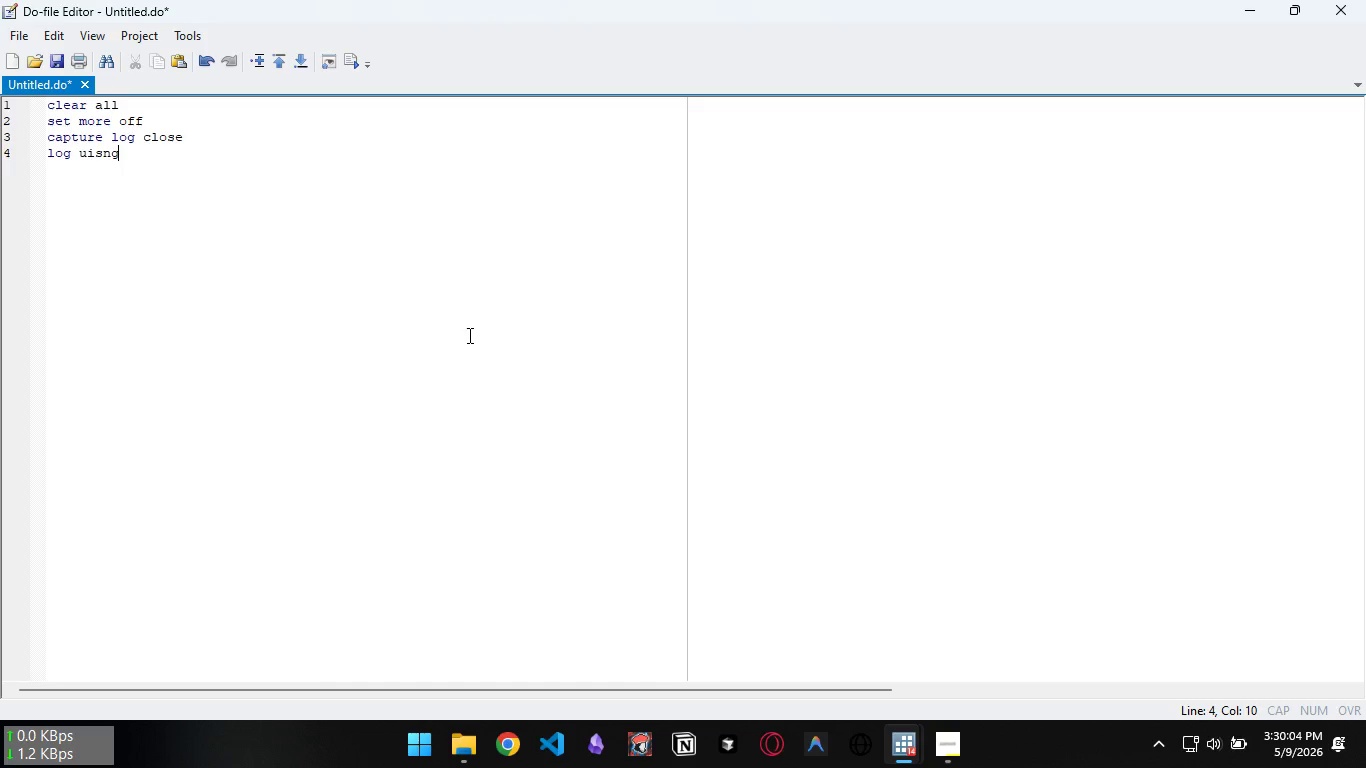 
key(Control+ControlLeft)
 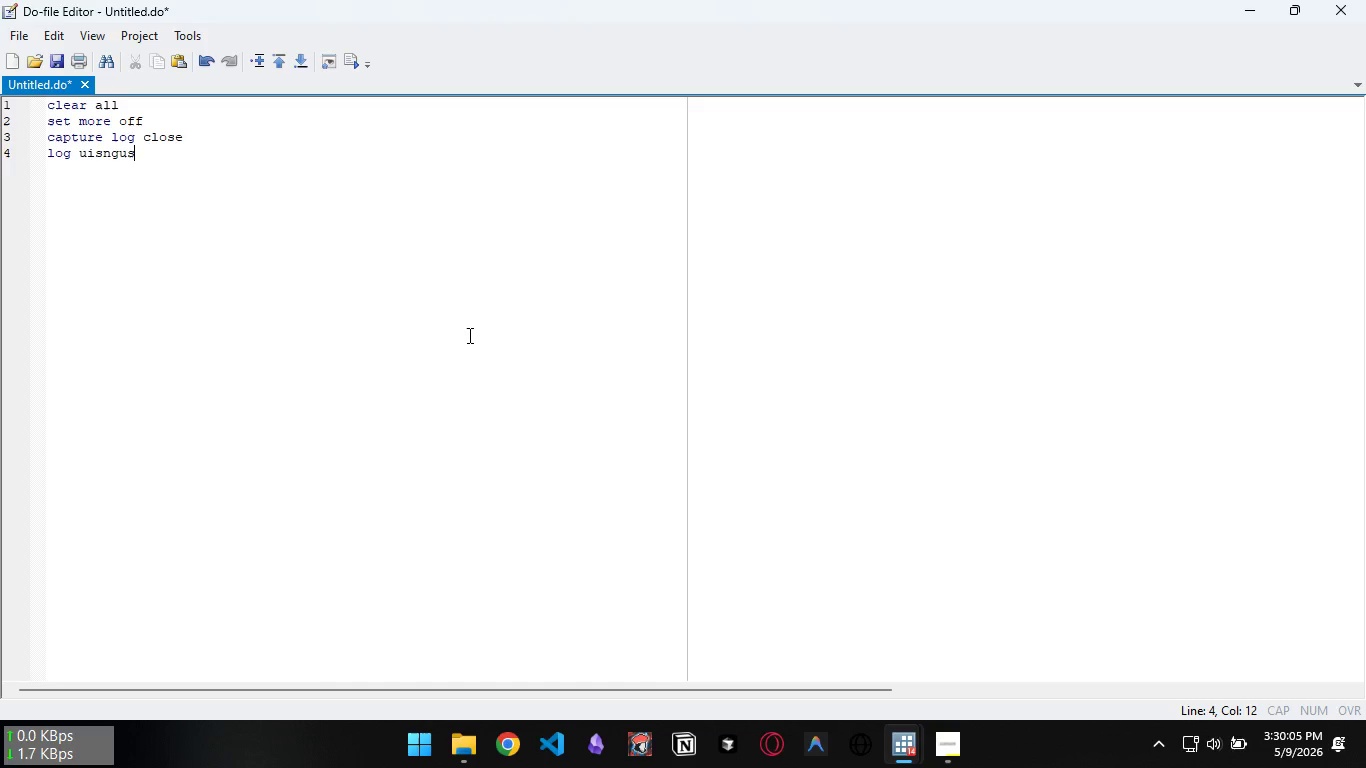 
type(usi)
 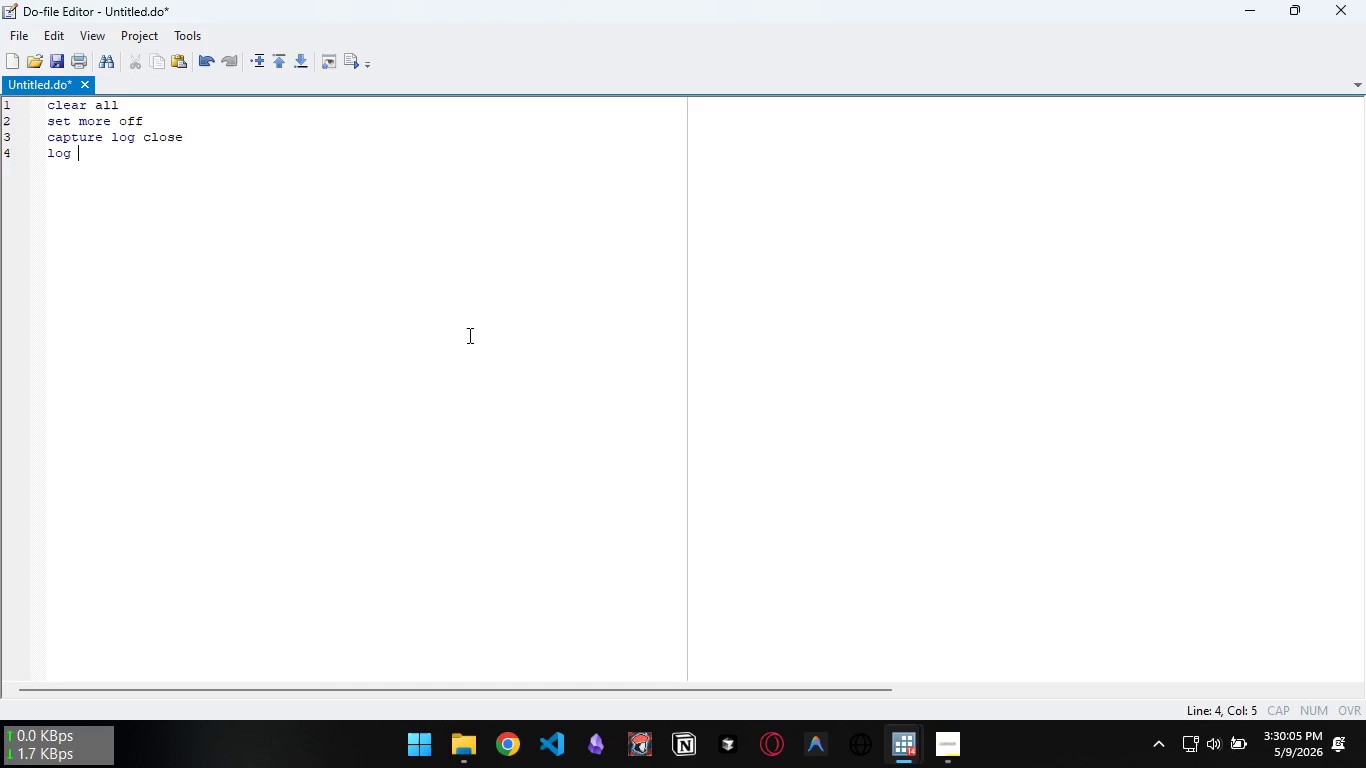 
key(Control+Backspace)
 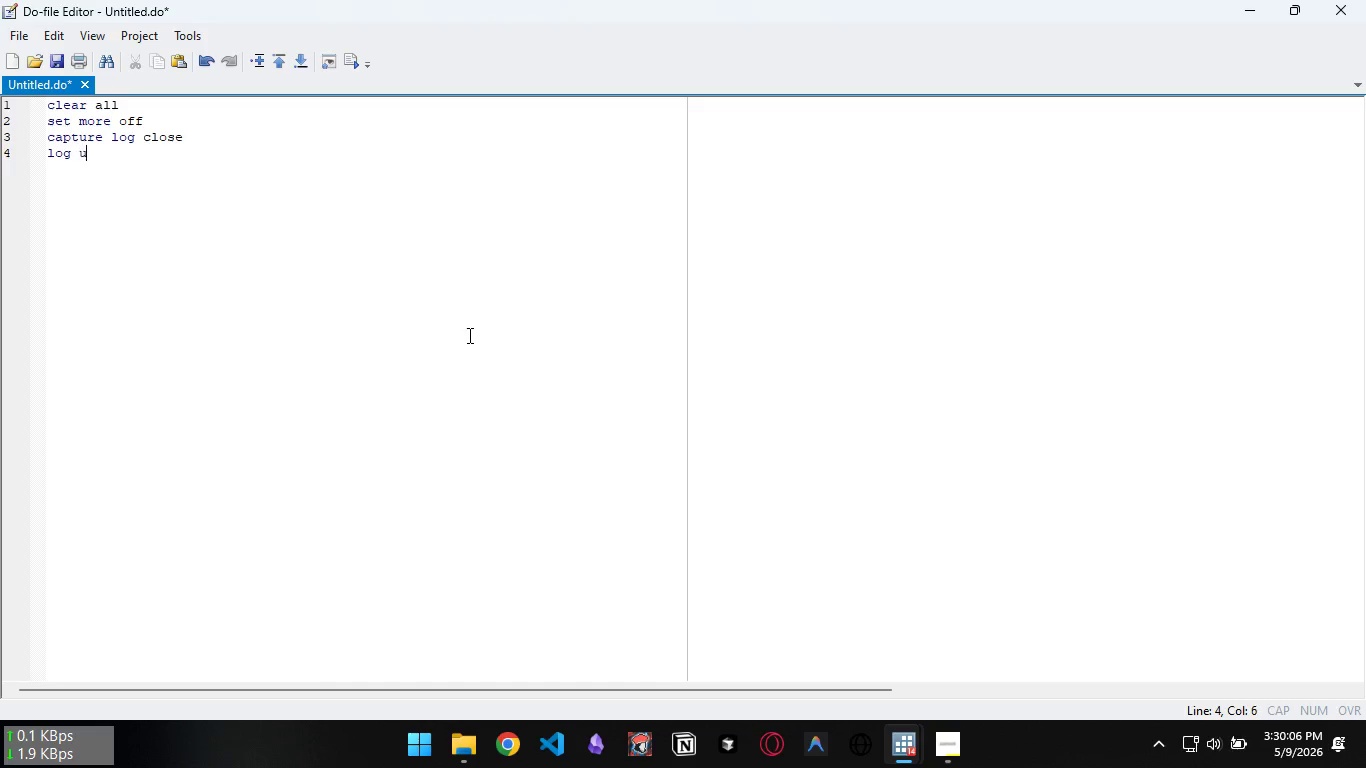 
type(using "veridian_heights_aa)
key(Backspace)
type(na;y)
key(Backspace)
key(Backspace)
type(lysis.log", replace text)
 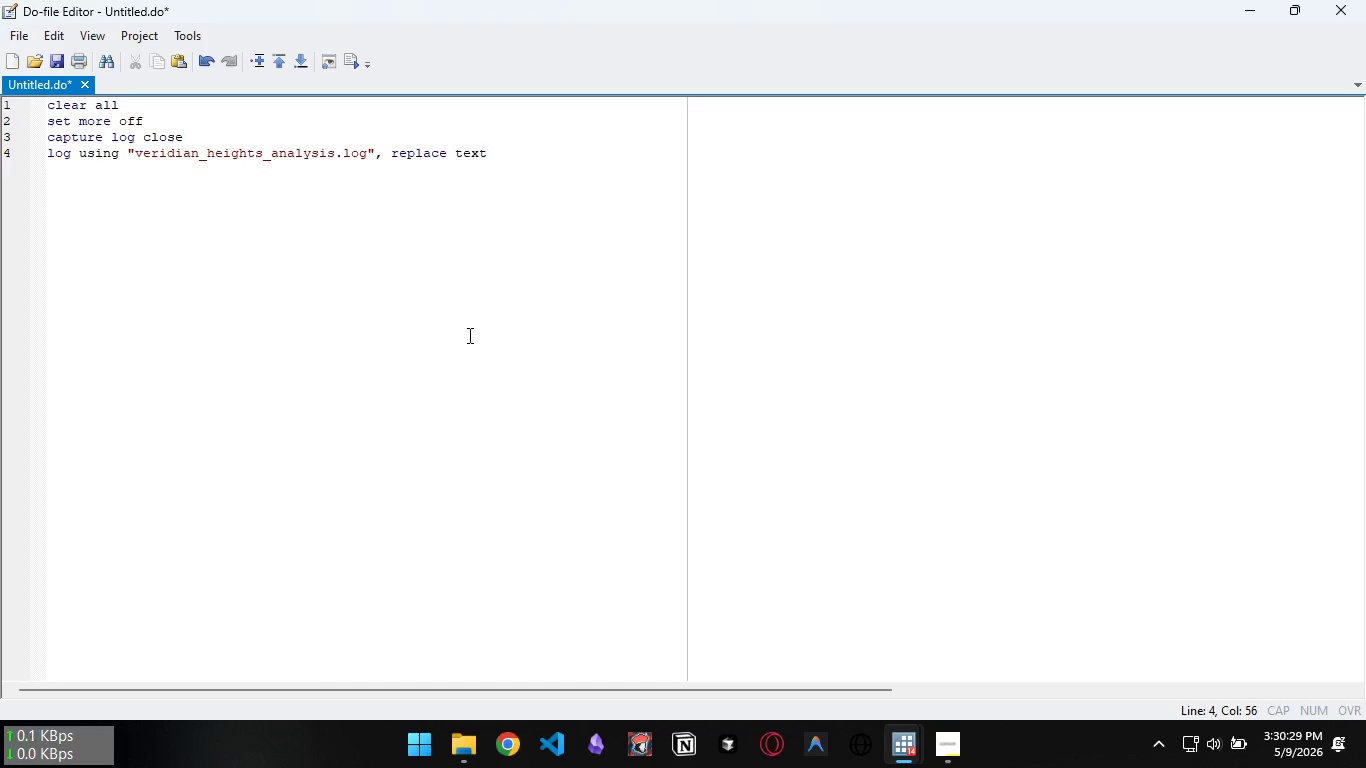 
key(Enter)
 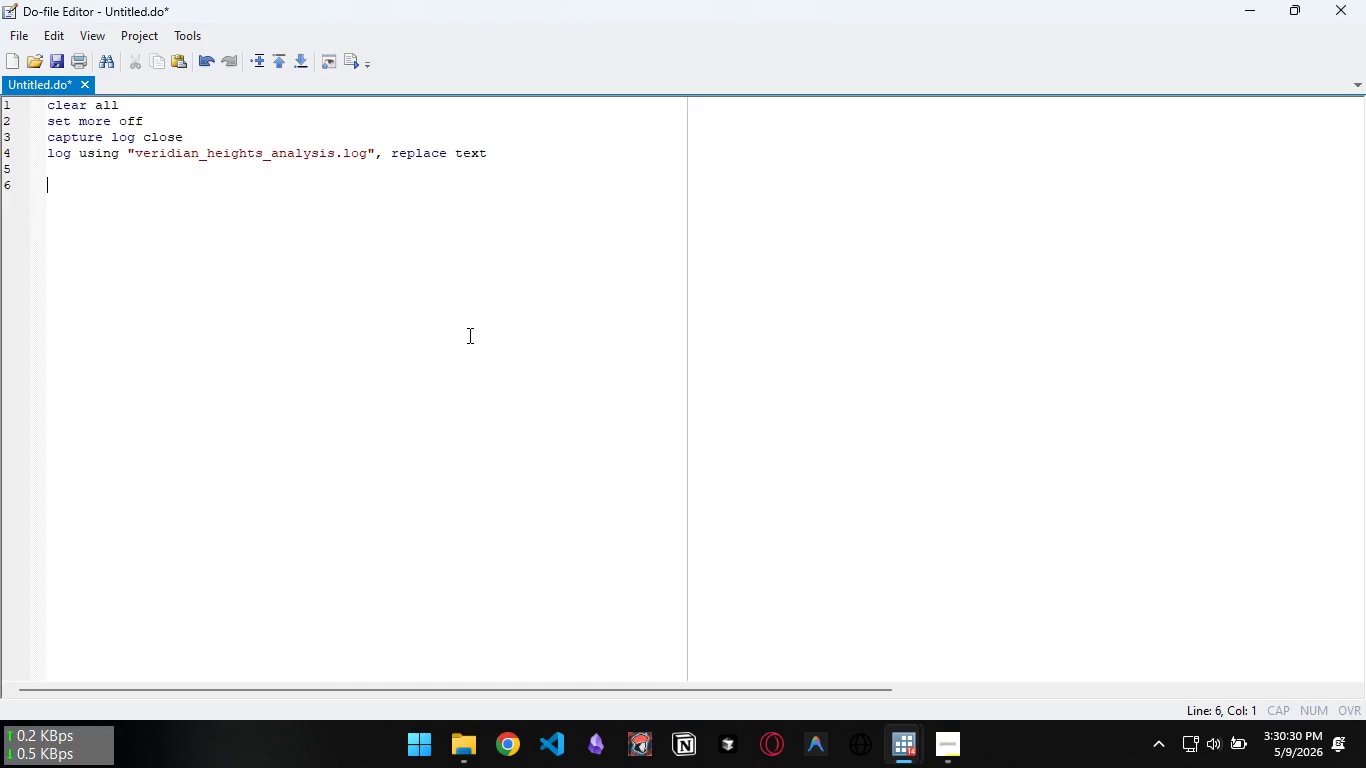 
key(Enter)
 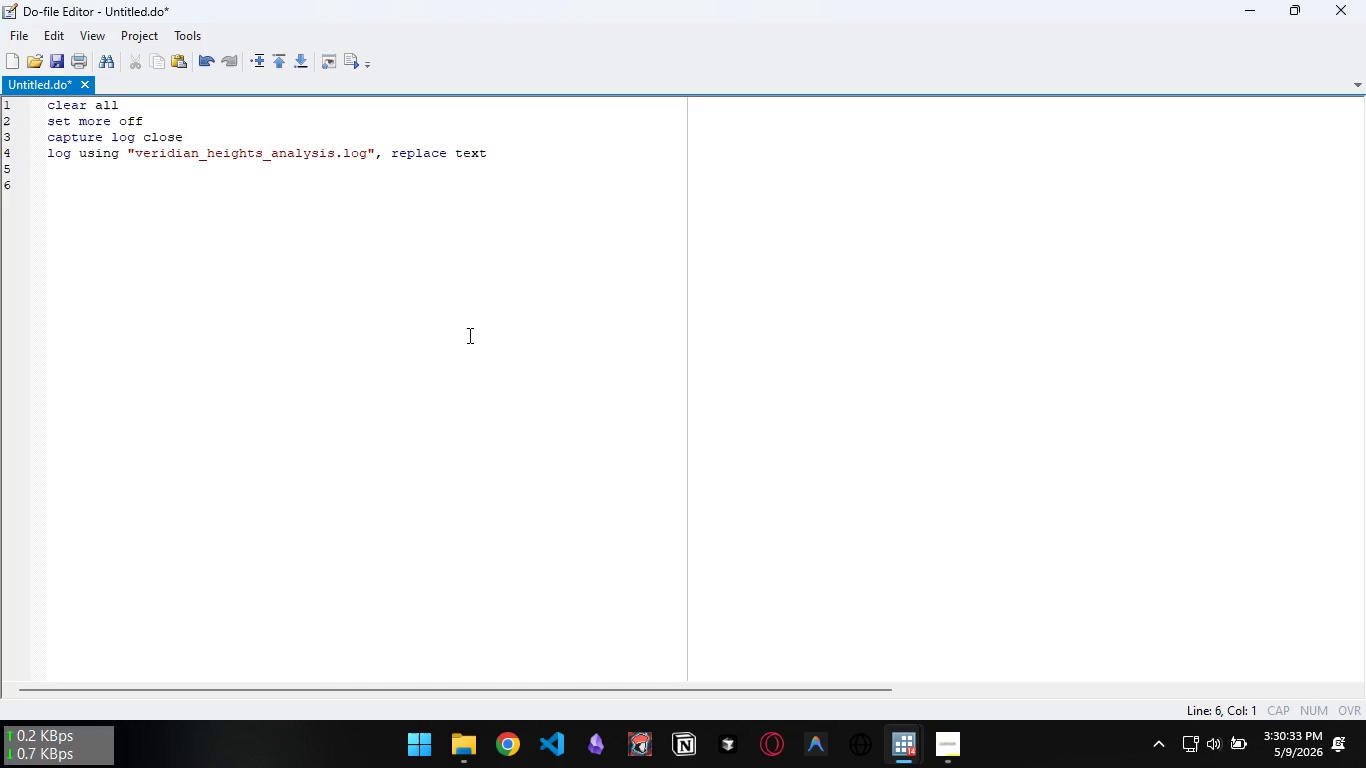 
type(*-- Im)
key(Backspace)
key(Backspace)
type(Data Impo)
key(Backspace)
type(ort and Initial c)
key(Backspace)
type(Cleaning)
 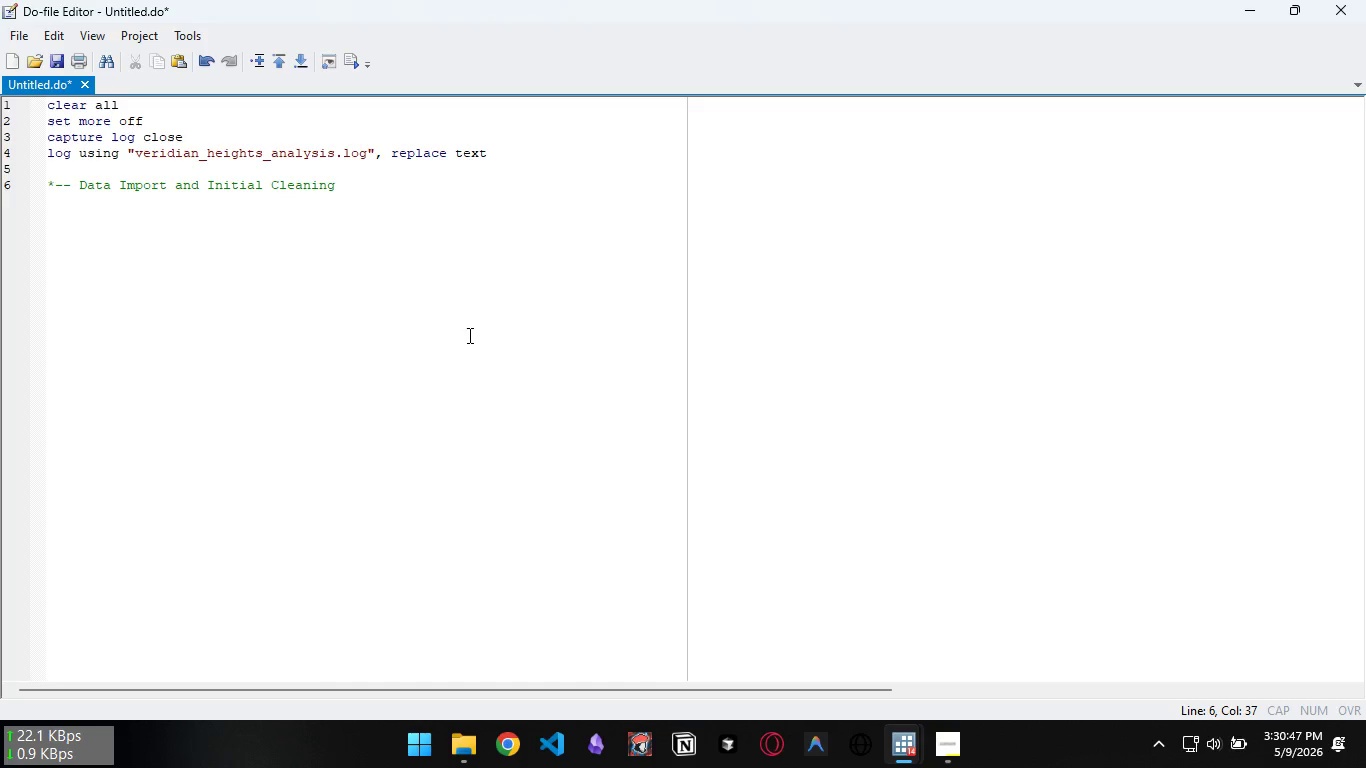 
scroll: coordinate [540, 344], scroll_direction: down, amount: 1.0
 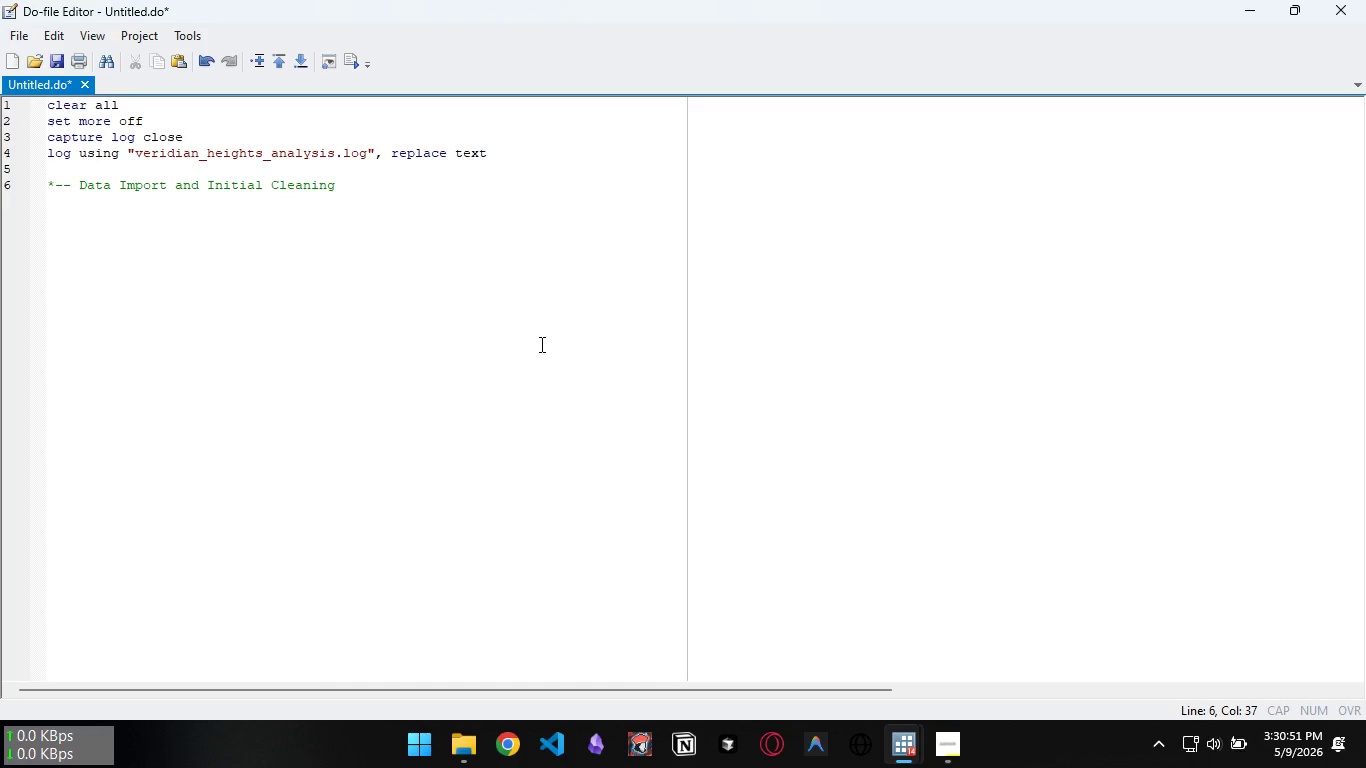 
key(Enter)
 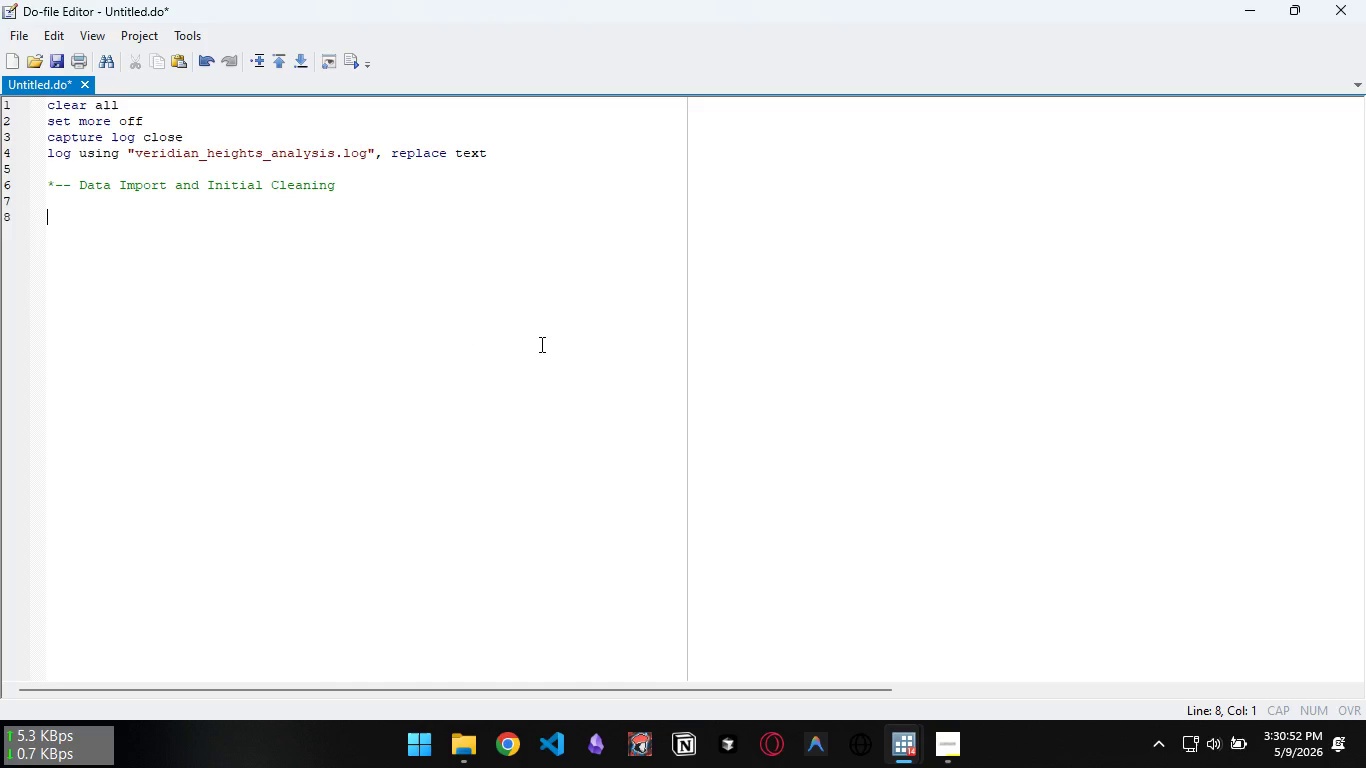 
key(Enter)
 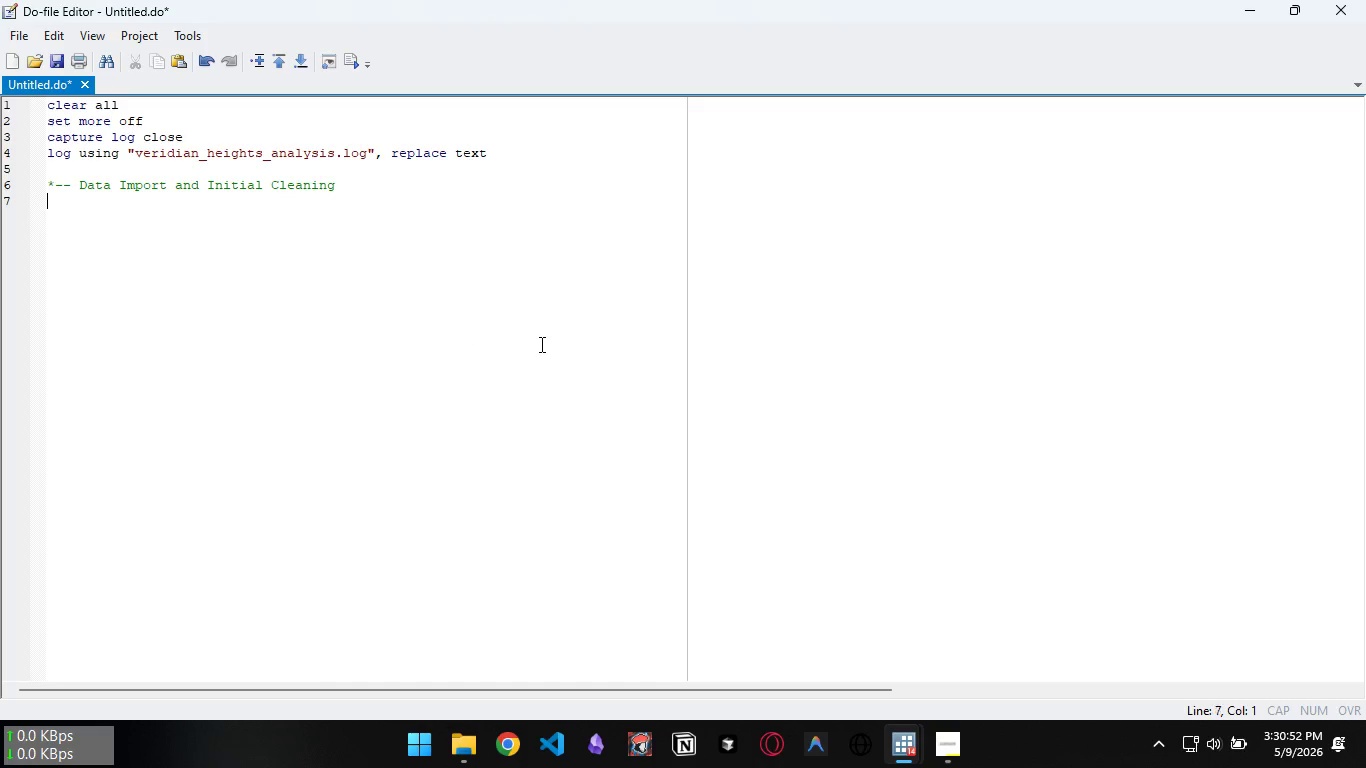 
key(Backspace)
 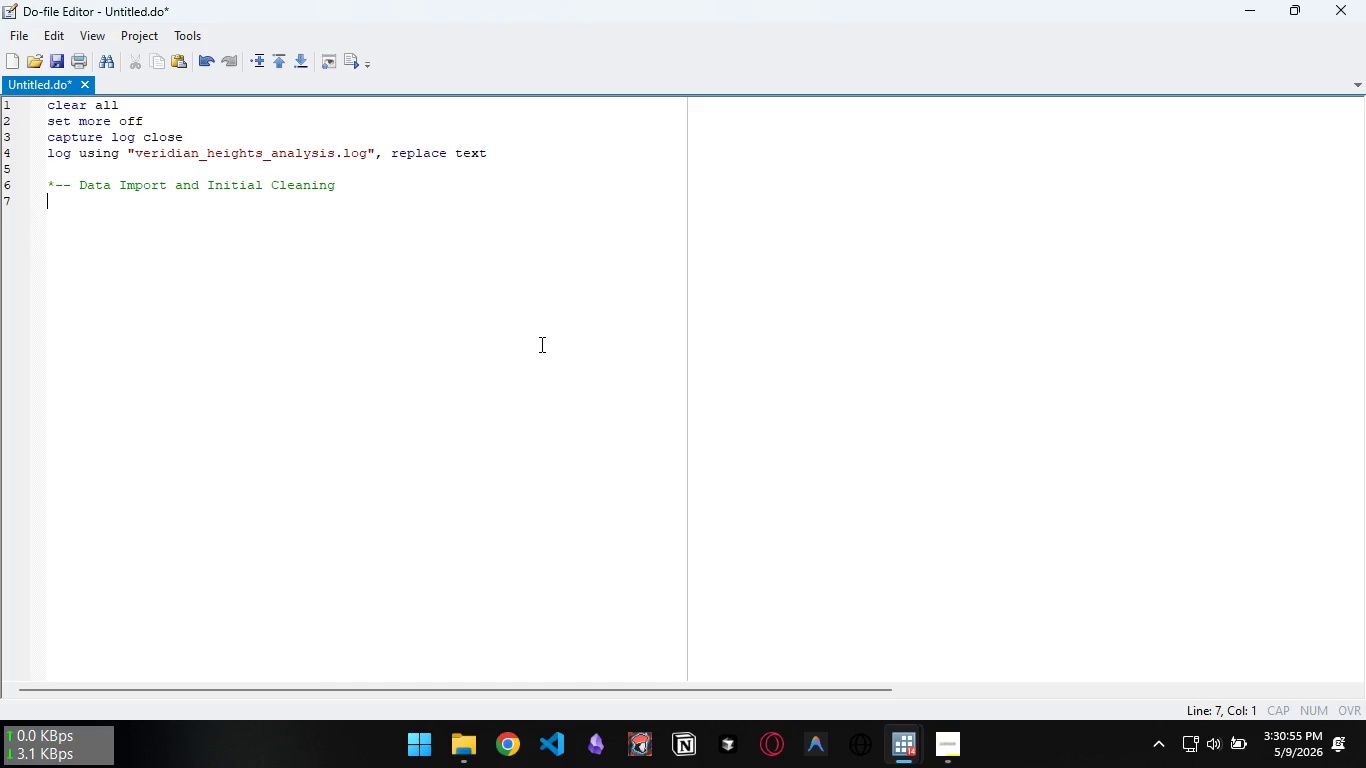 
type(import delimited )
 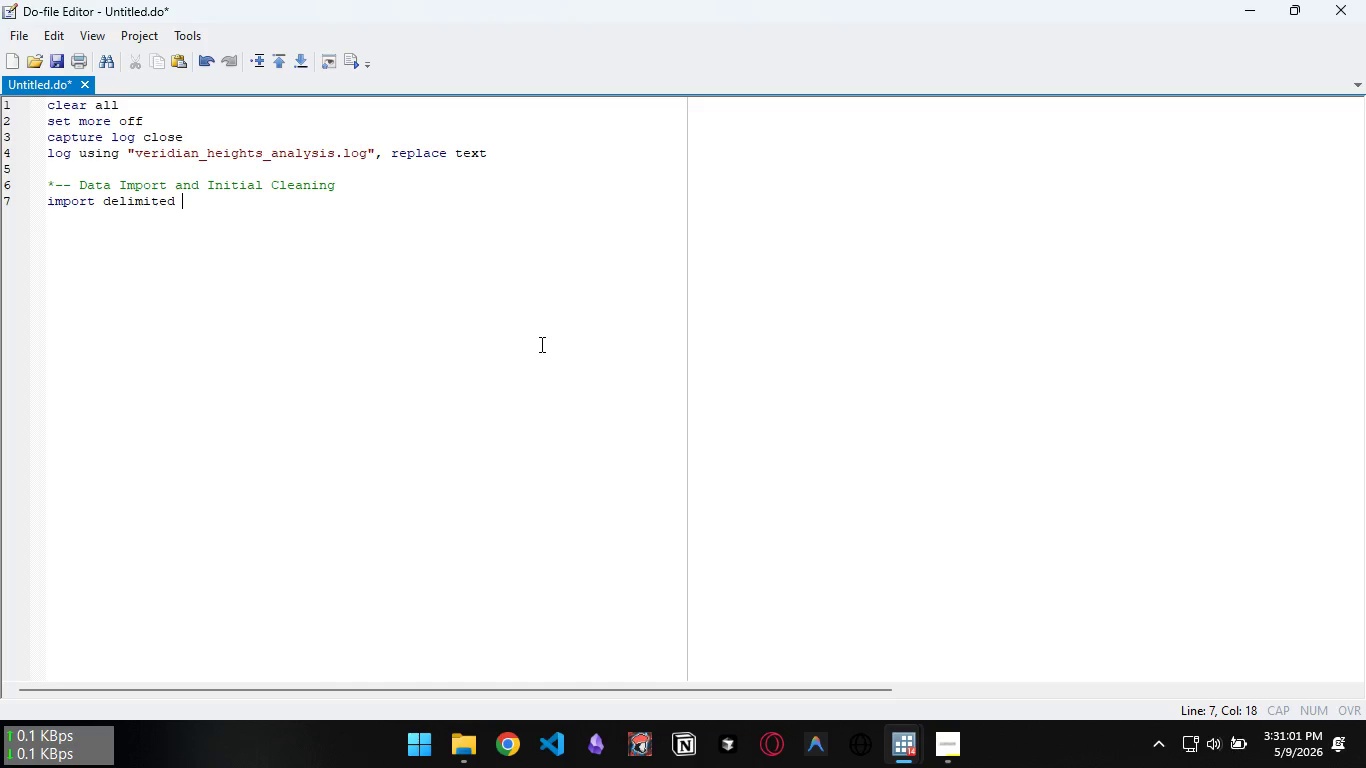 
hold_key(key=ShiftLeft, duration=1.51)
 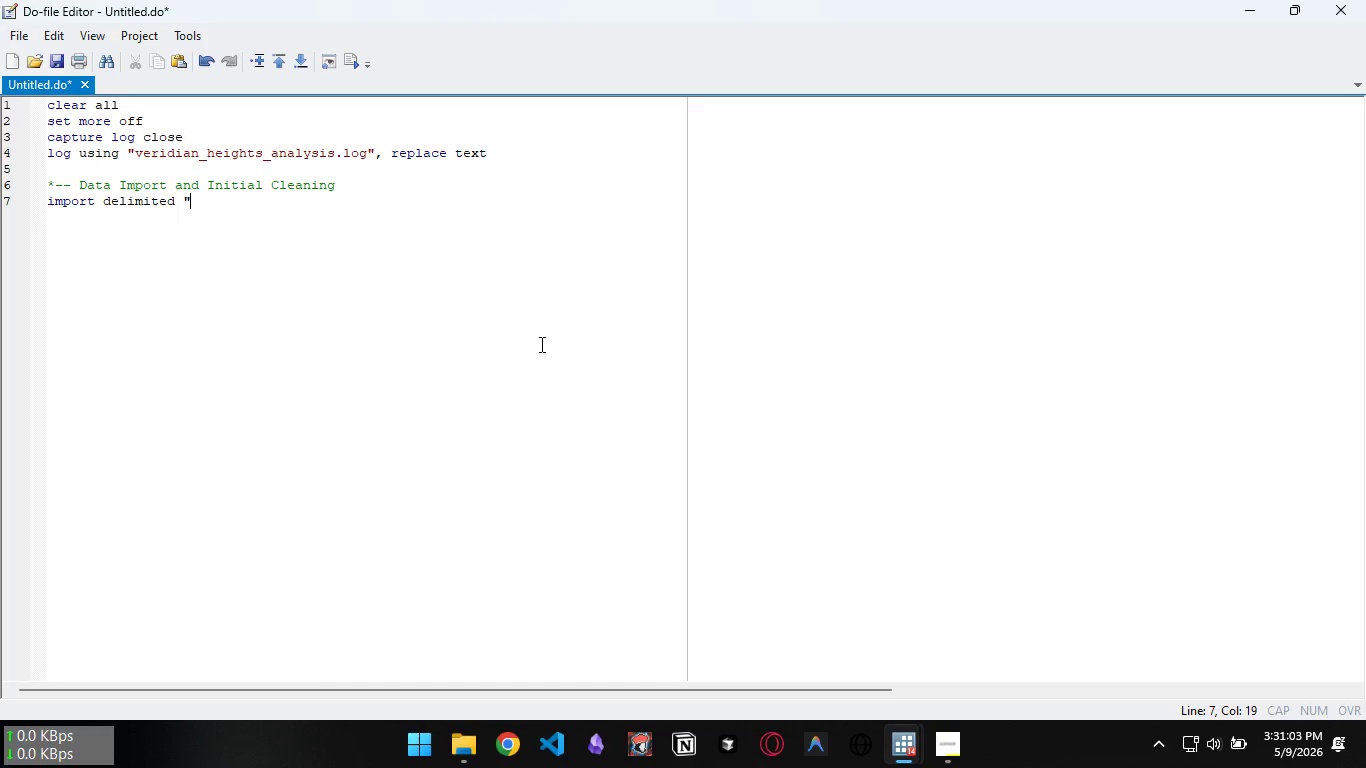 
type("real)
key(Tab)
key(Backspace)
type(tor-data)
 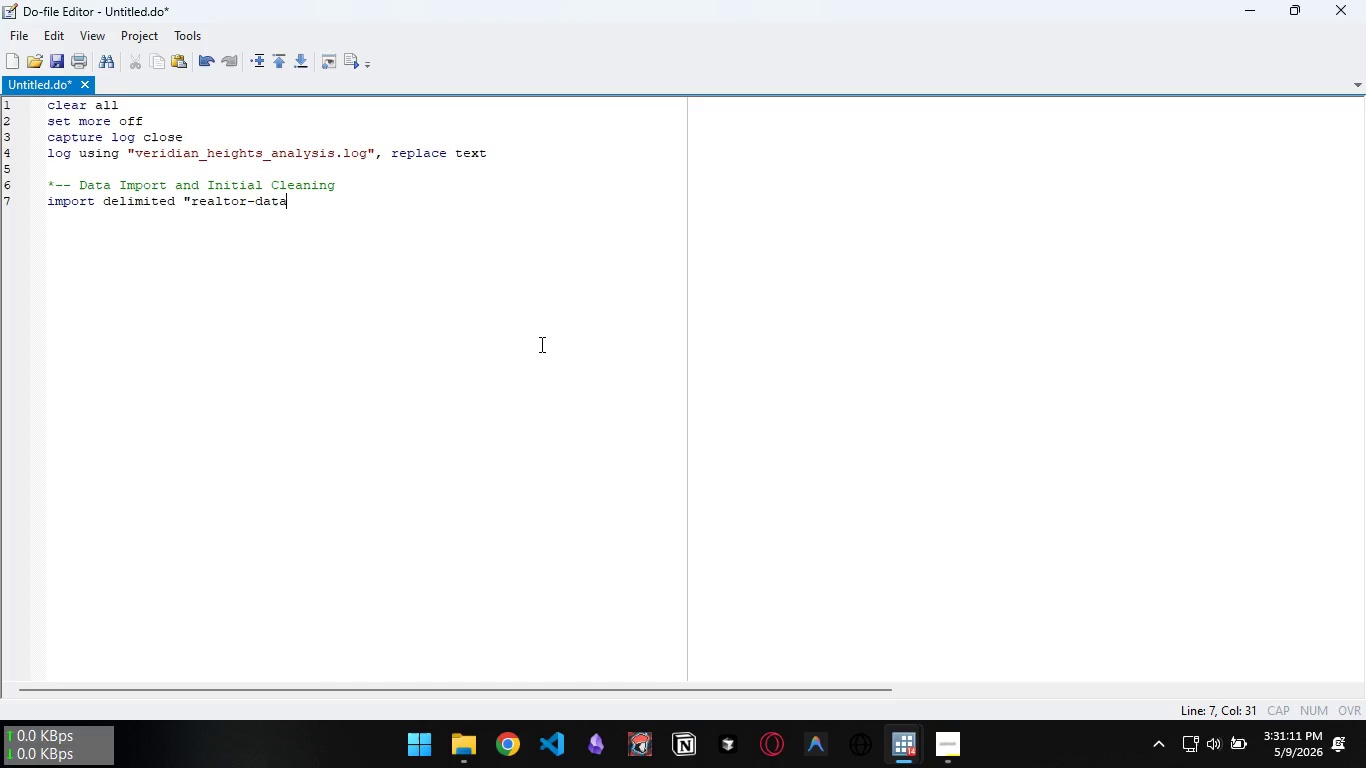 
type(.zip.csv", clear varnames(1))
 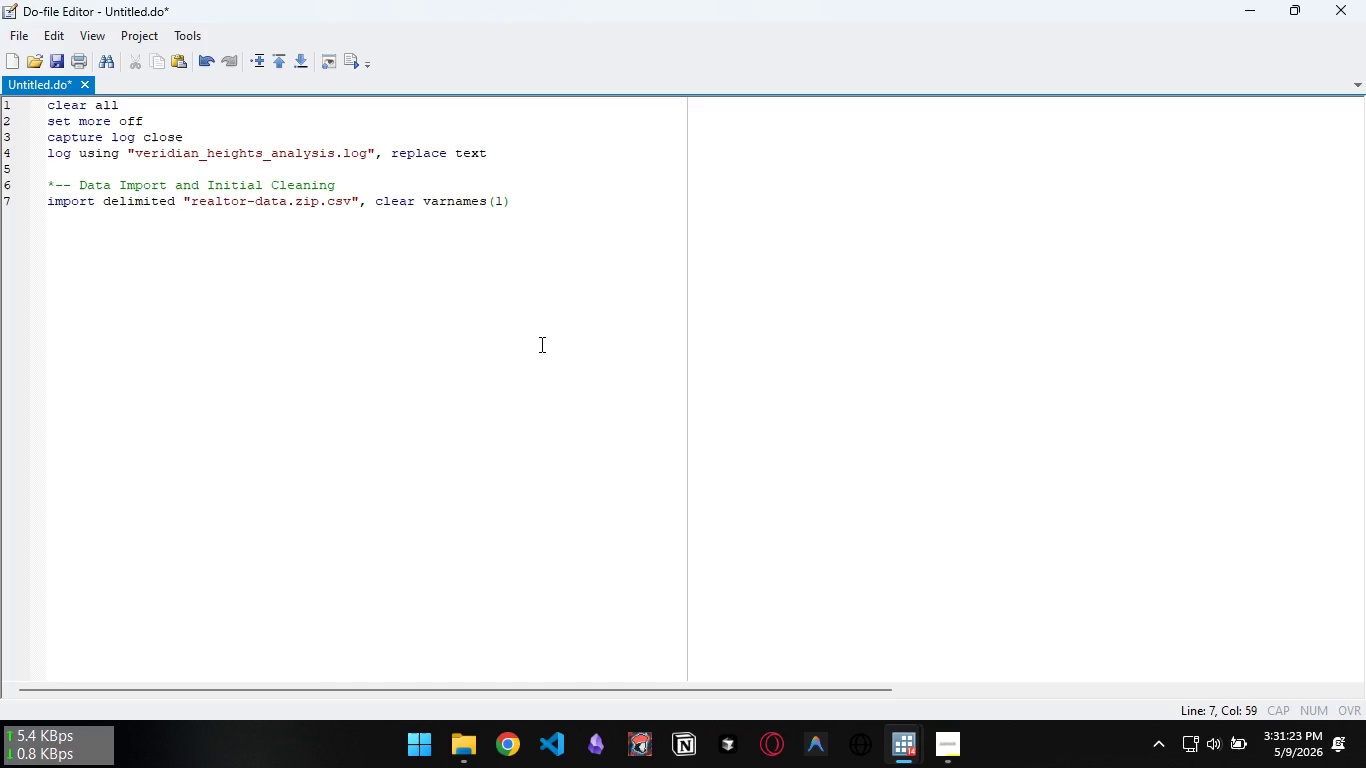 
key(Enter)
 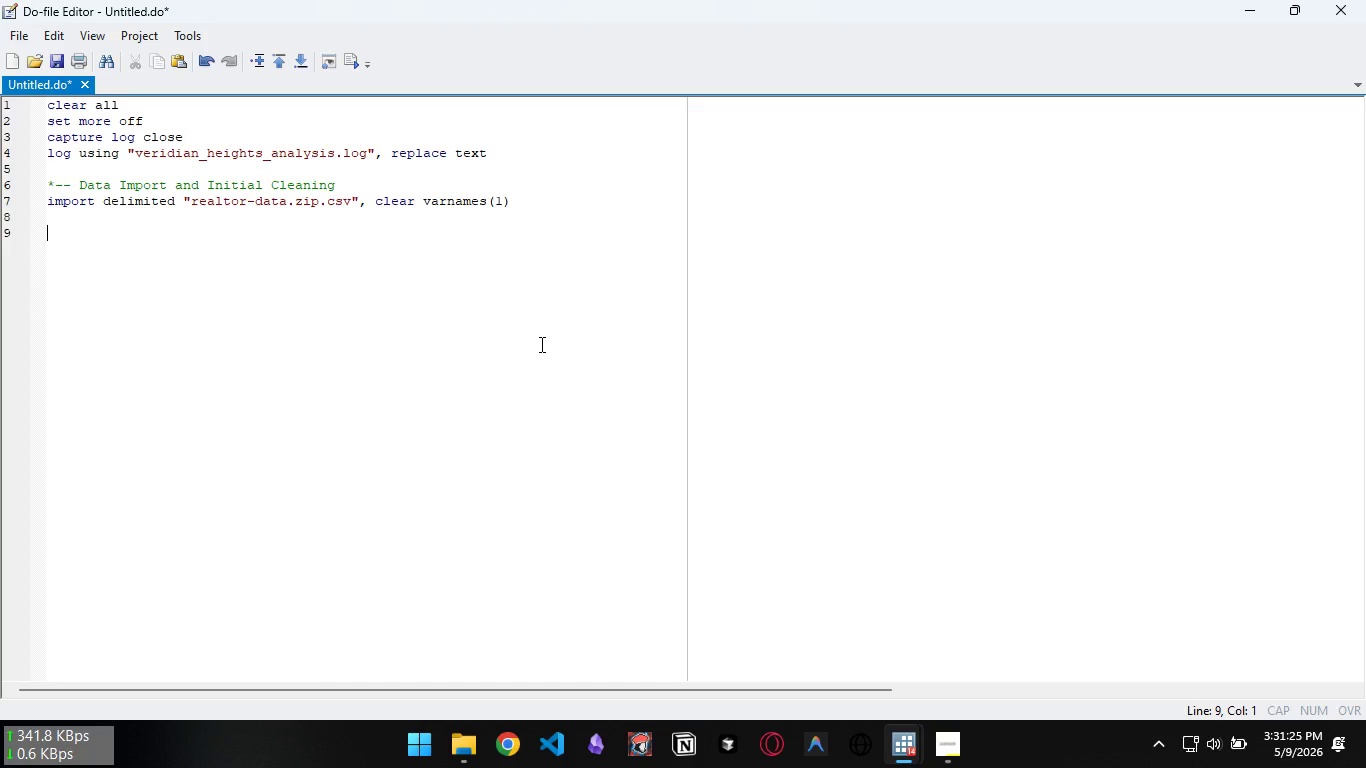 
key(Enter)
 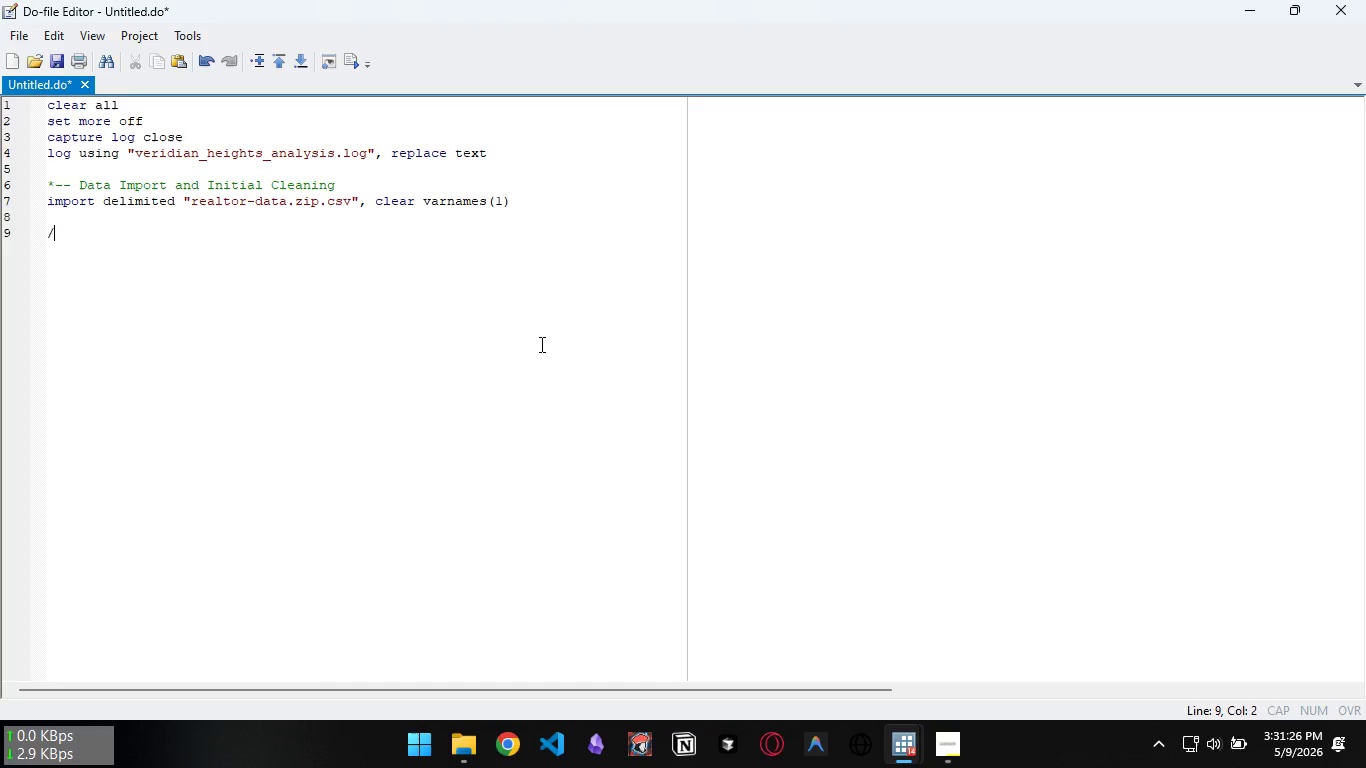 
type(// inspect structure )
key(Backspace)
 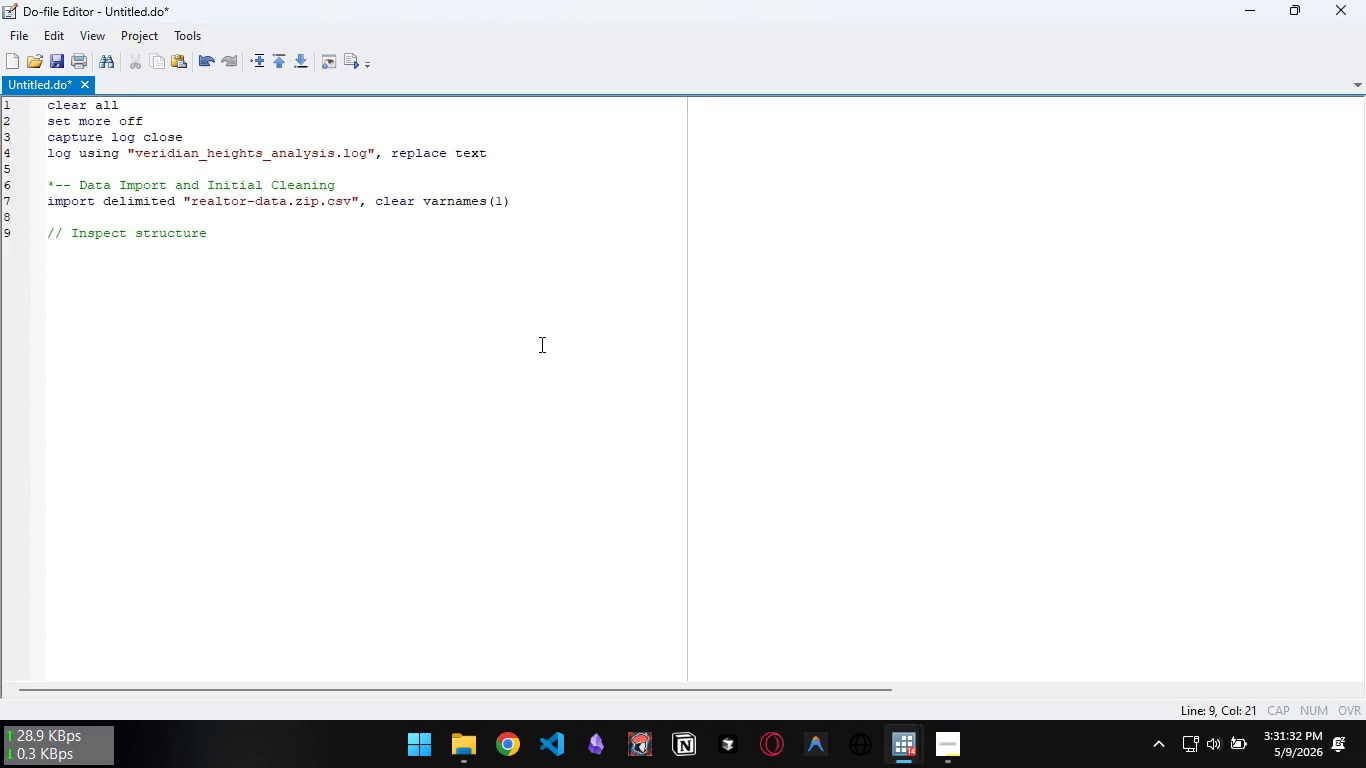 
key(Enter)
 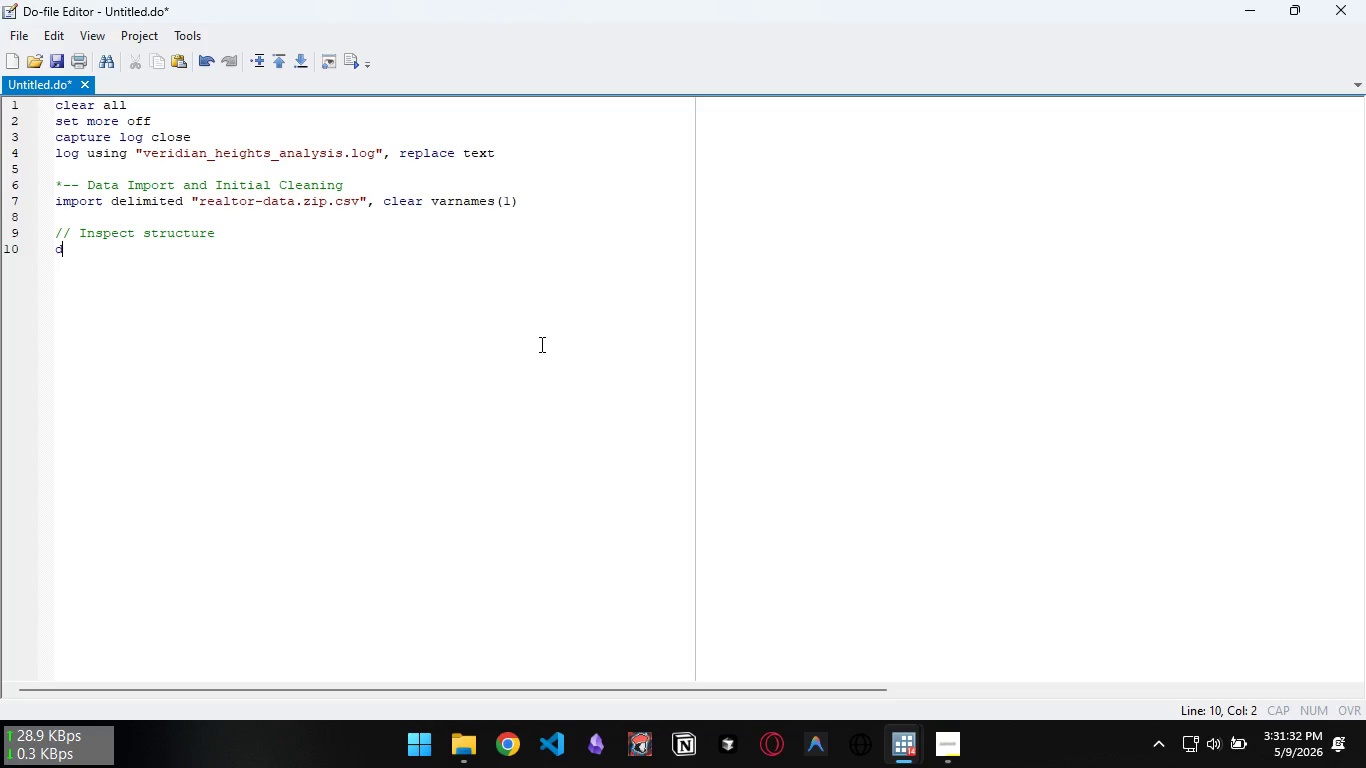 
type(descrie)
key(Backspace)
type(be )
key(Backspace)
 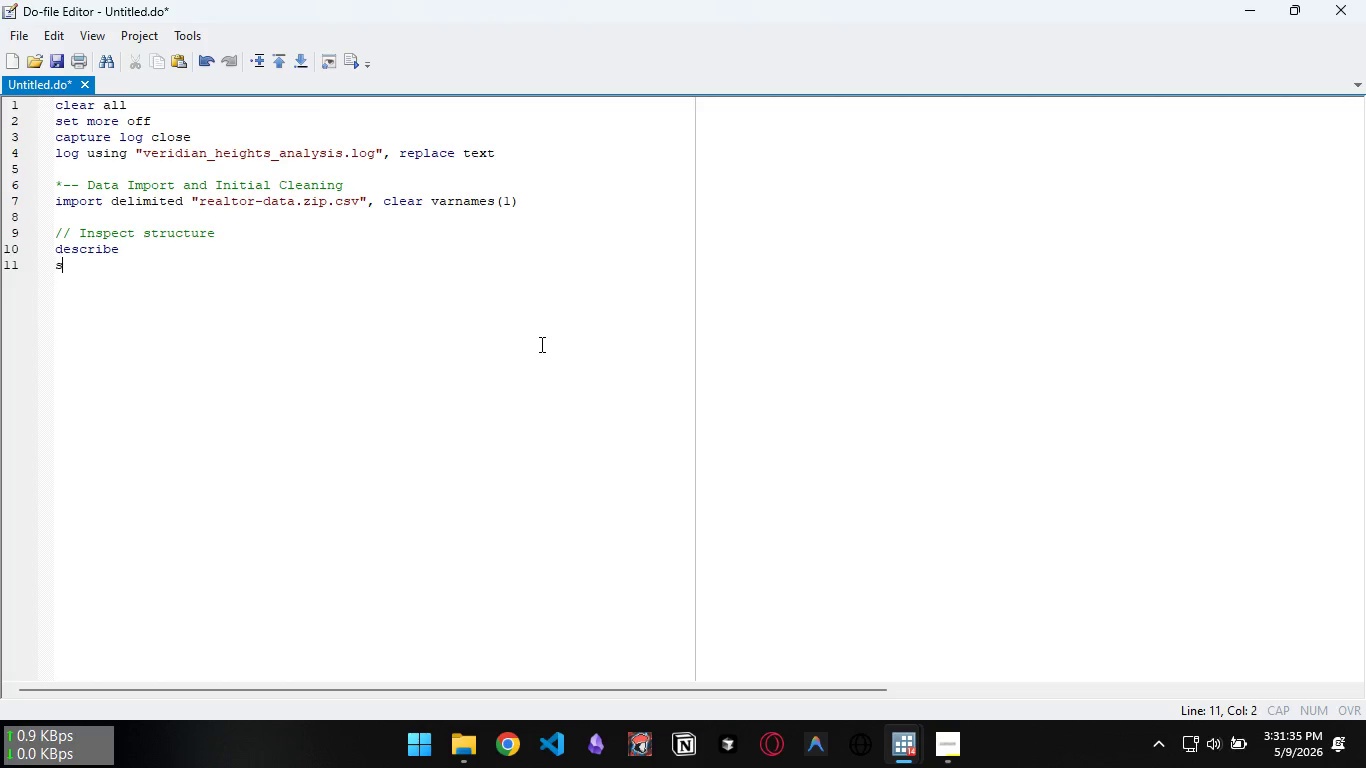 
key(Enter)
 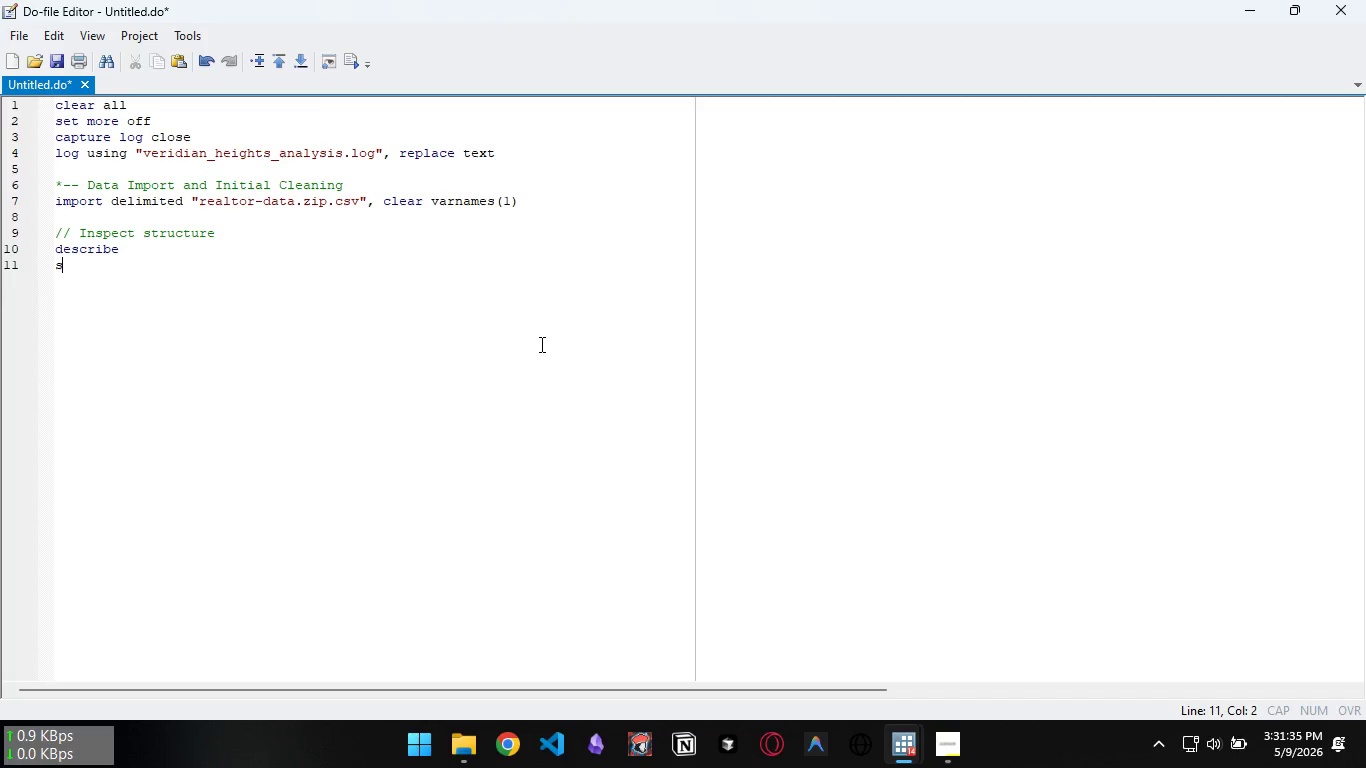 
type(summarize)
 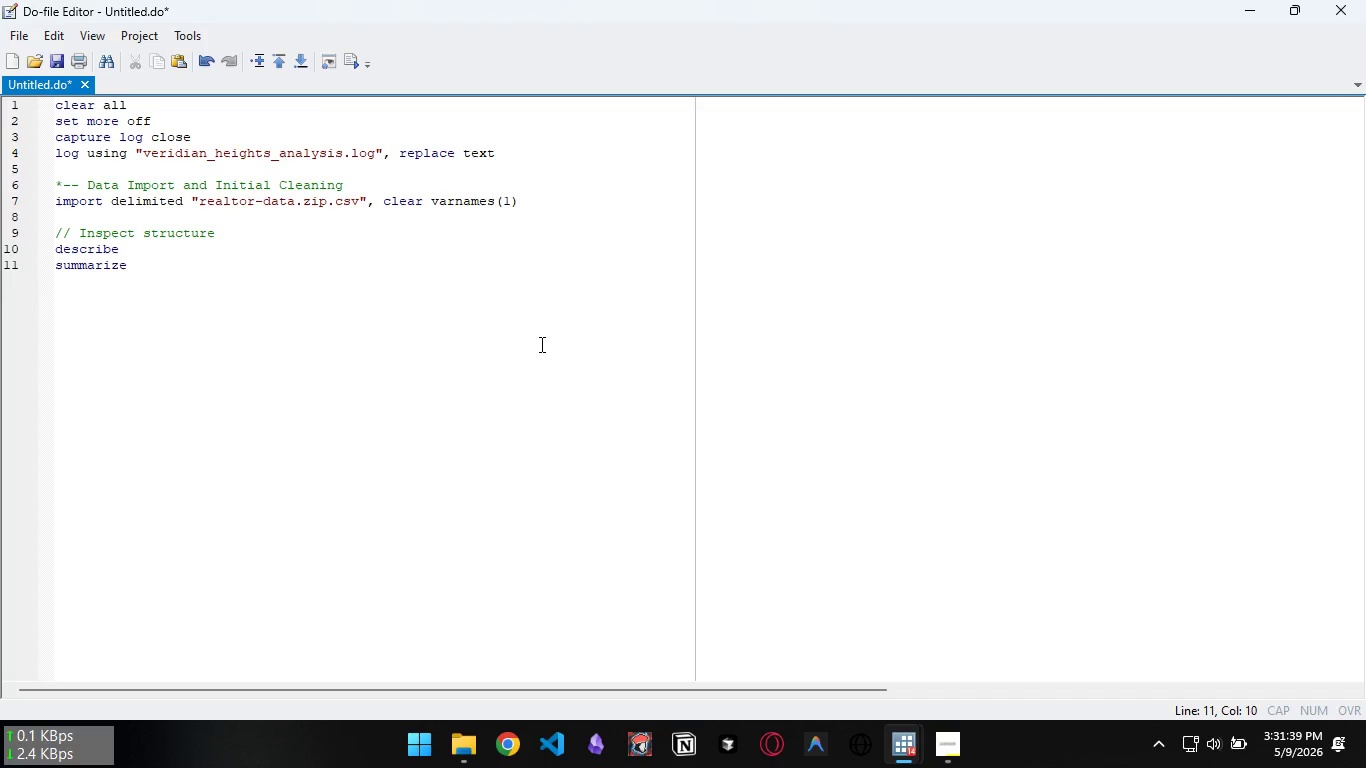 
key(Enter)
 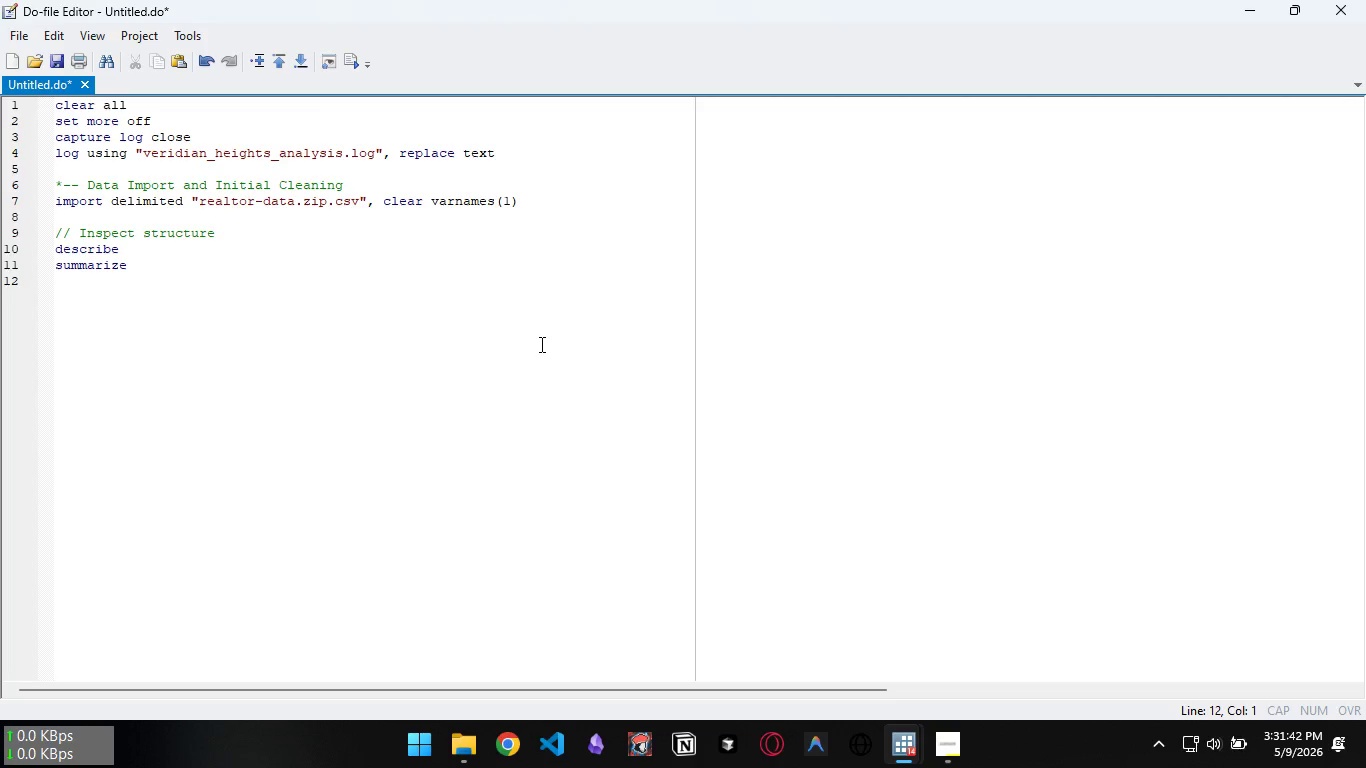 
key(Enter)
 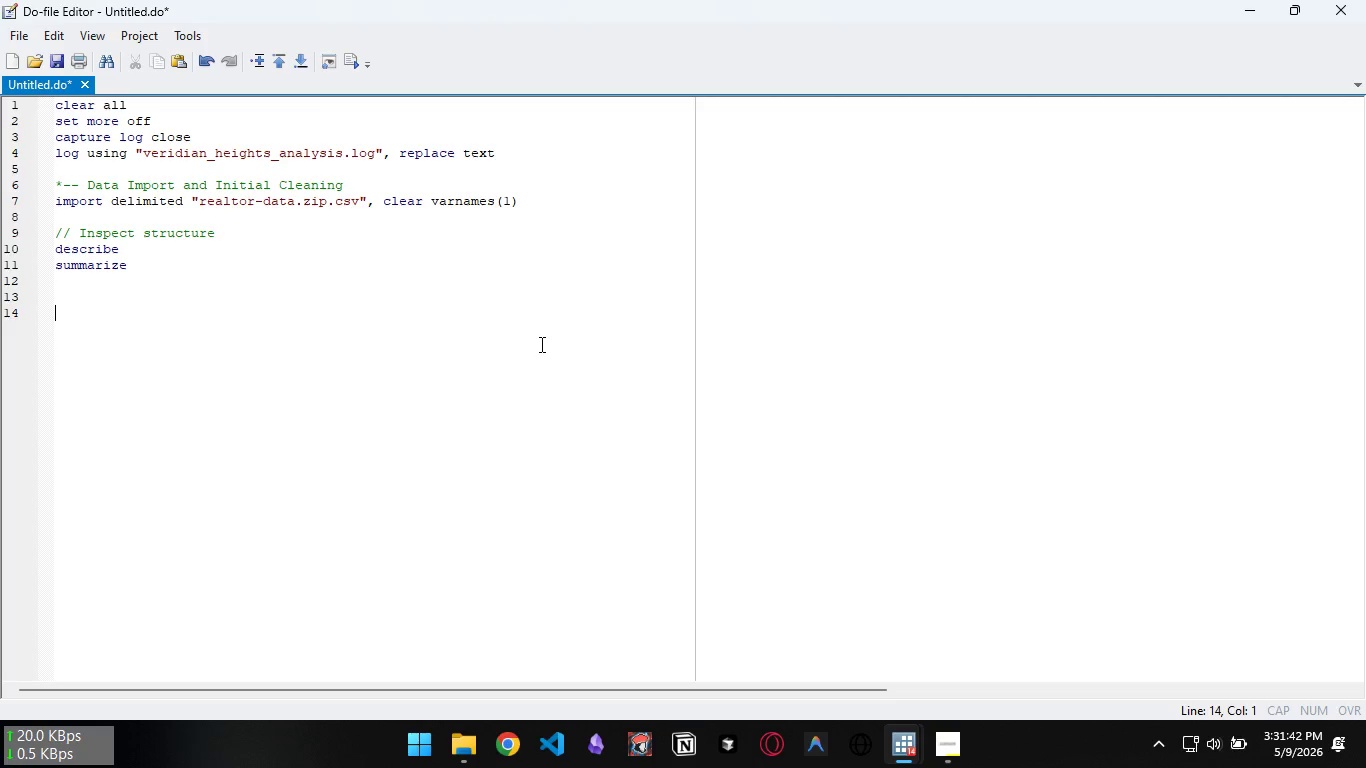 
key(Enter)
 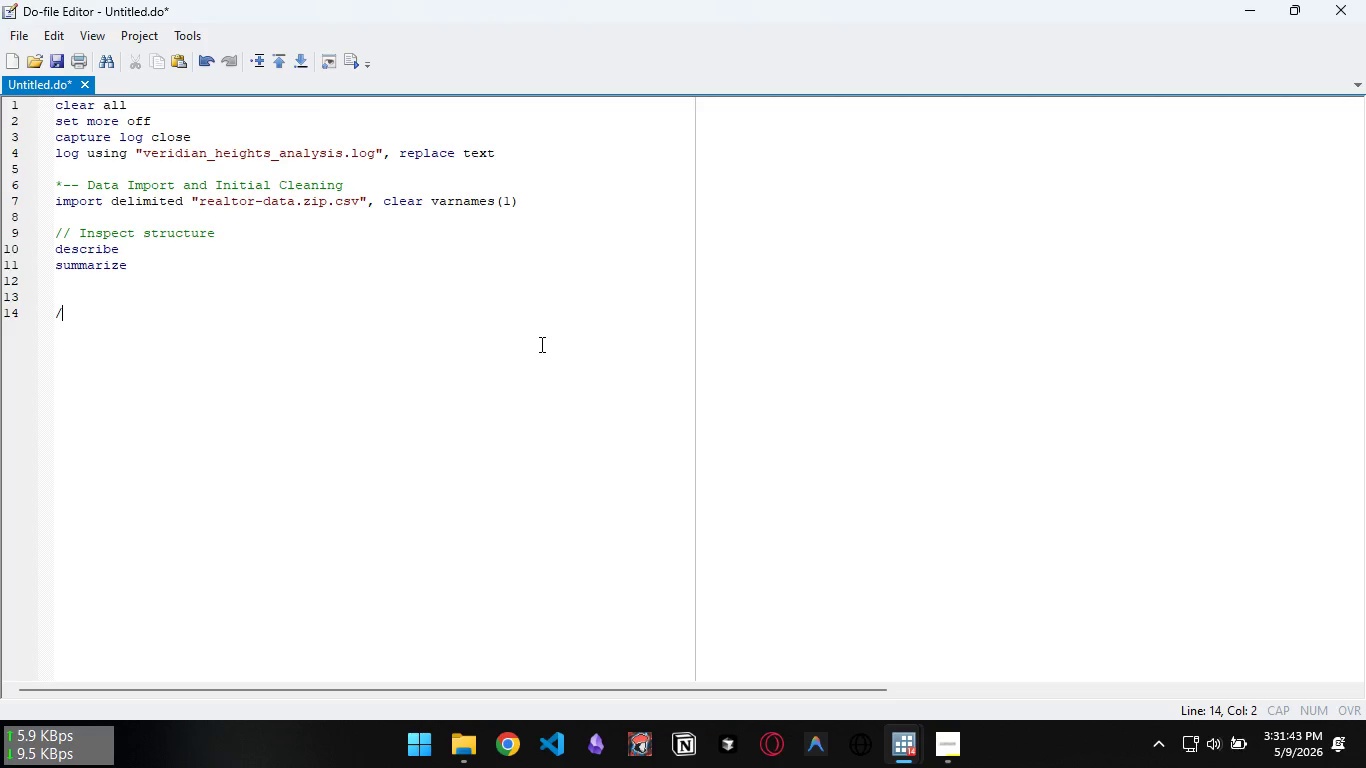 
type(// Renae)
 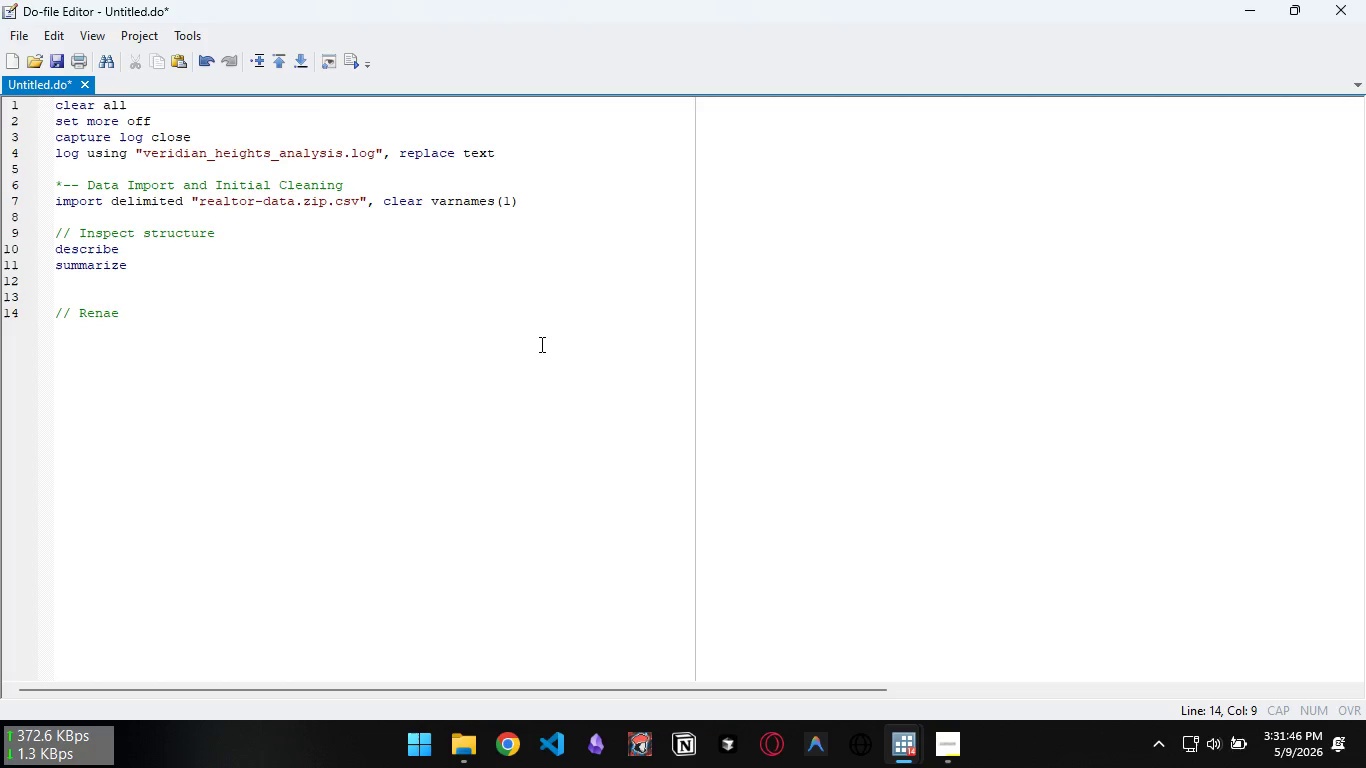 
wait(5.48)
 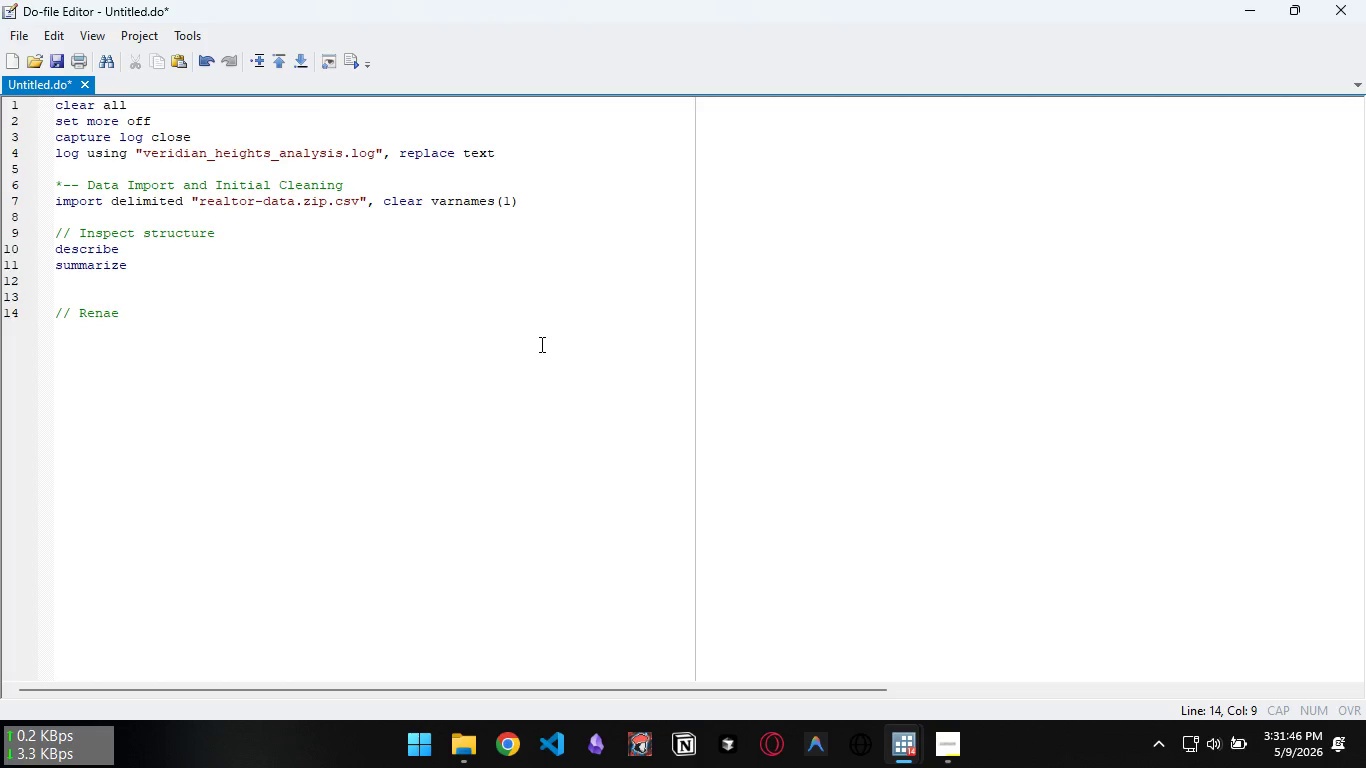 
key(Backspace)
type(me vars to a)
key(Backspace)
type(cleaner names for readability )
key(Backspace)
 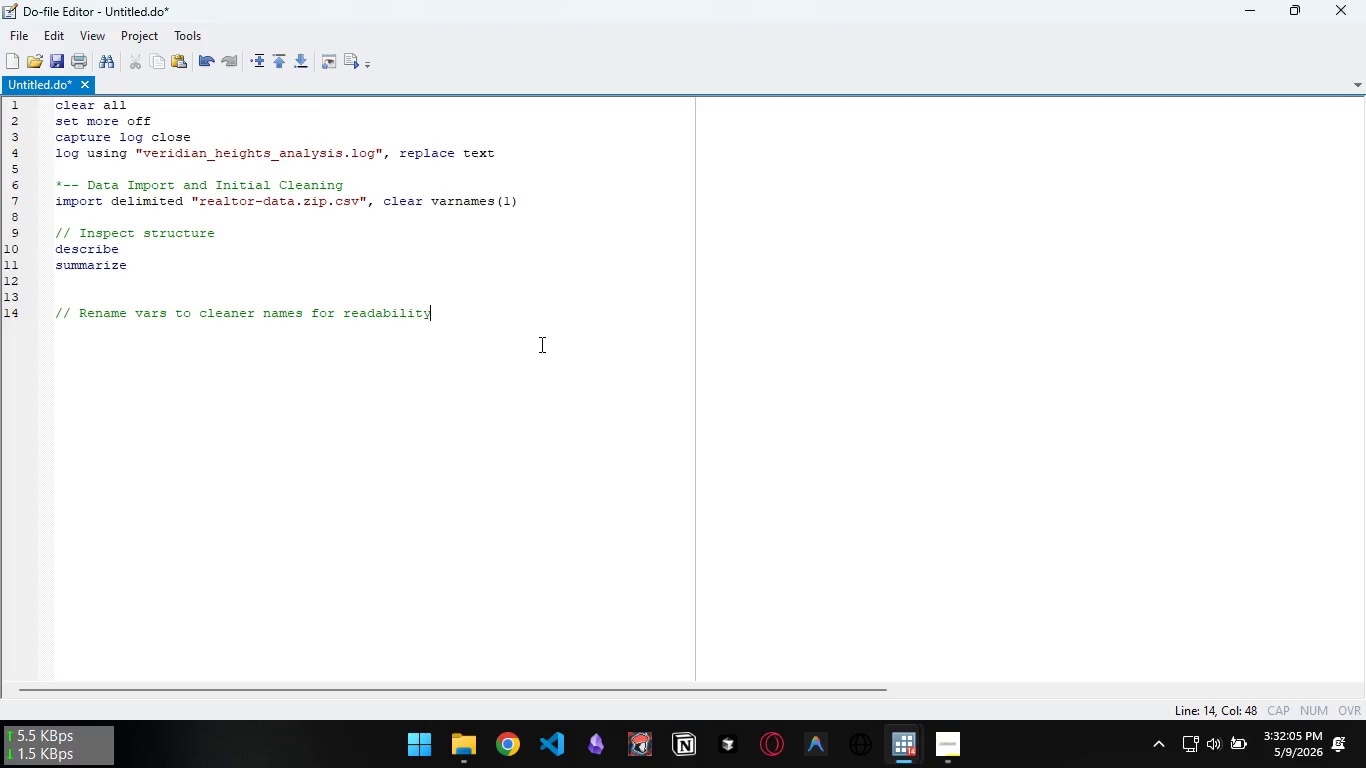 
key(Enter)
 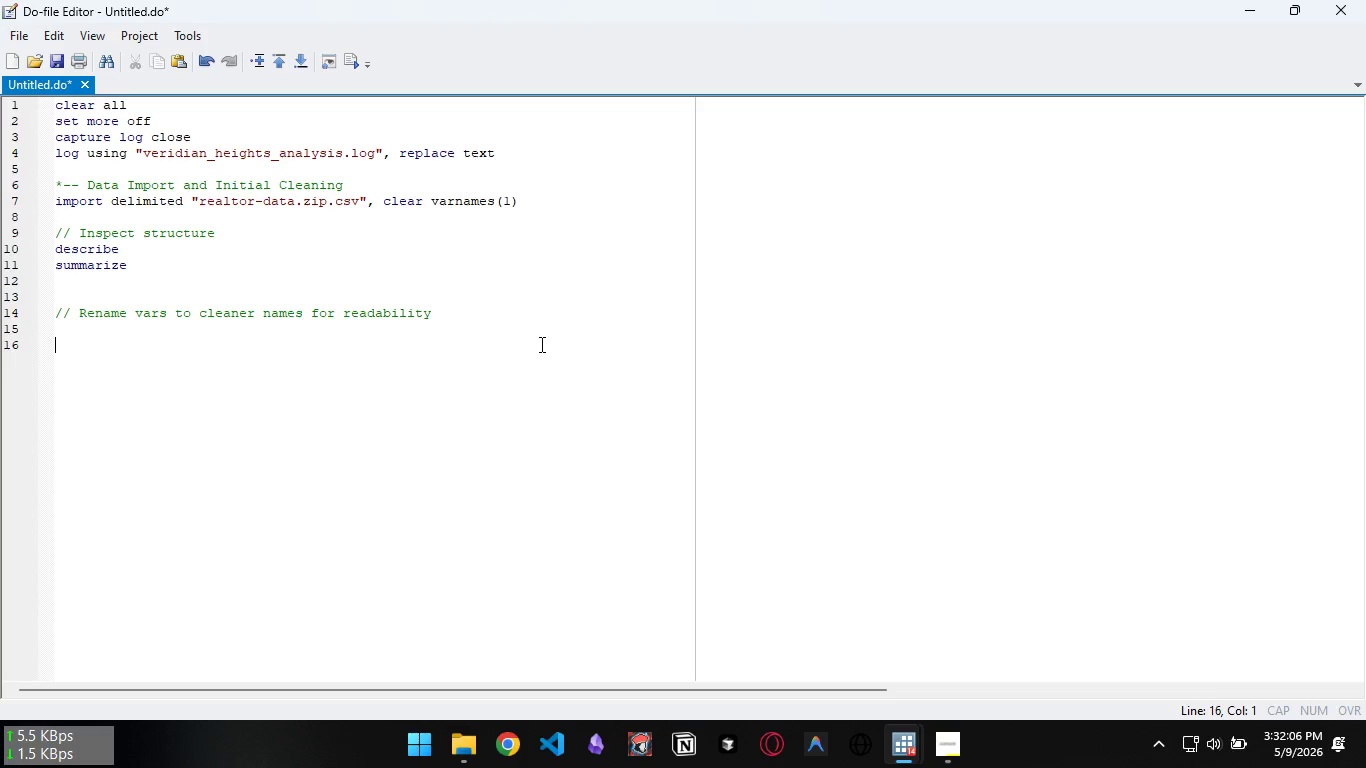 
key(Enter)
 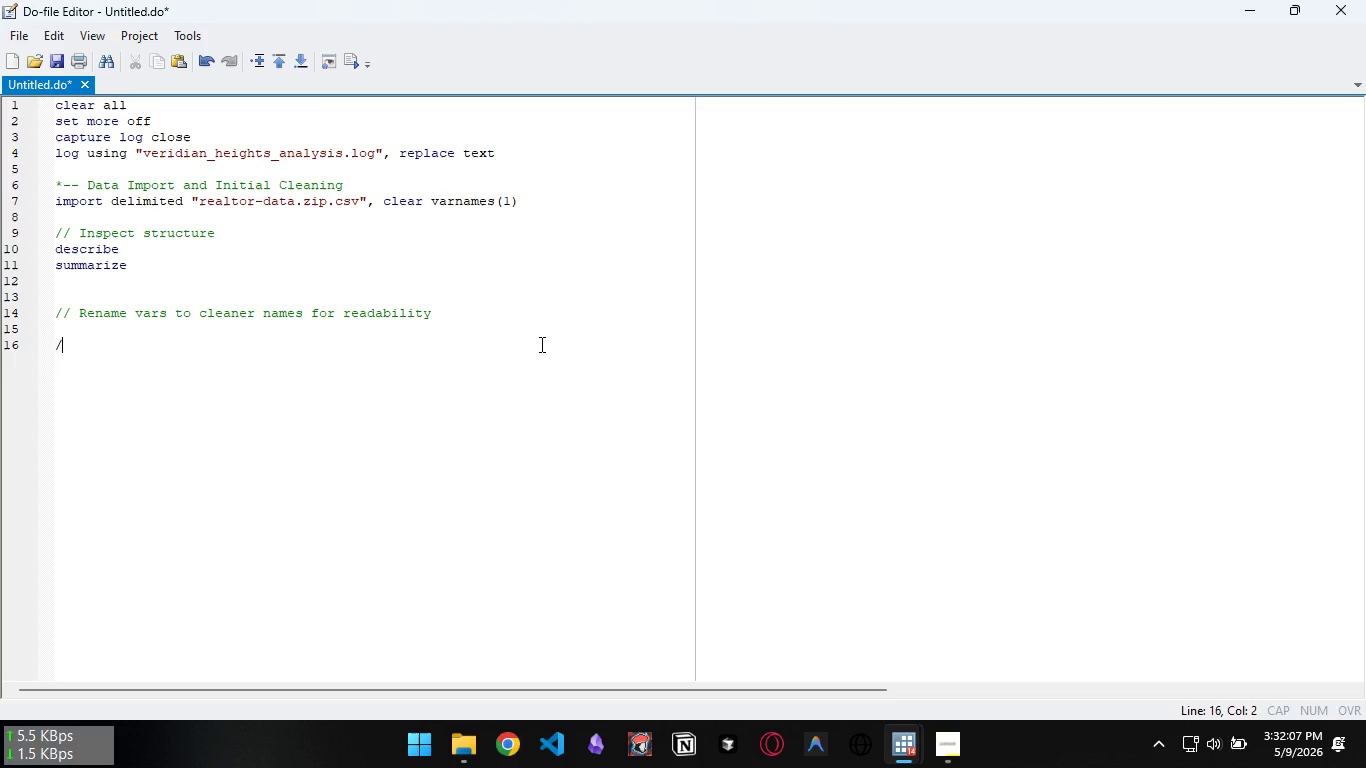 
type(// ORIGINAL)
 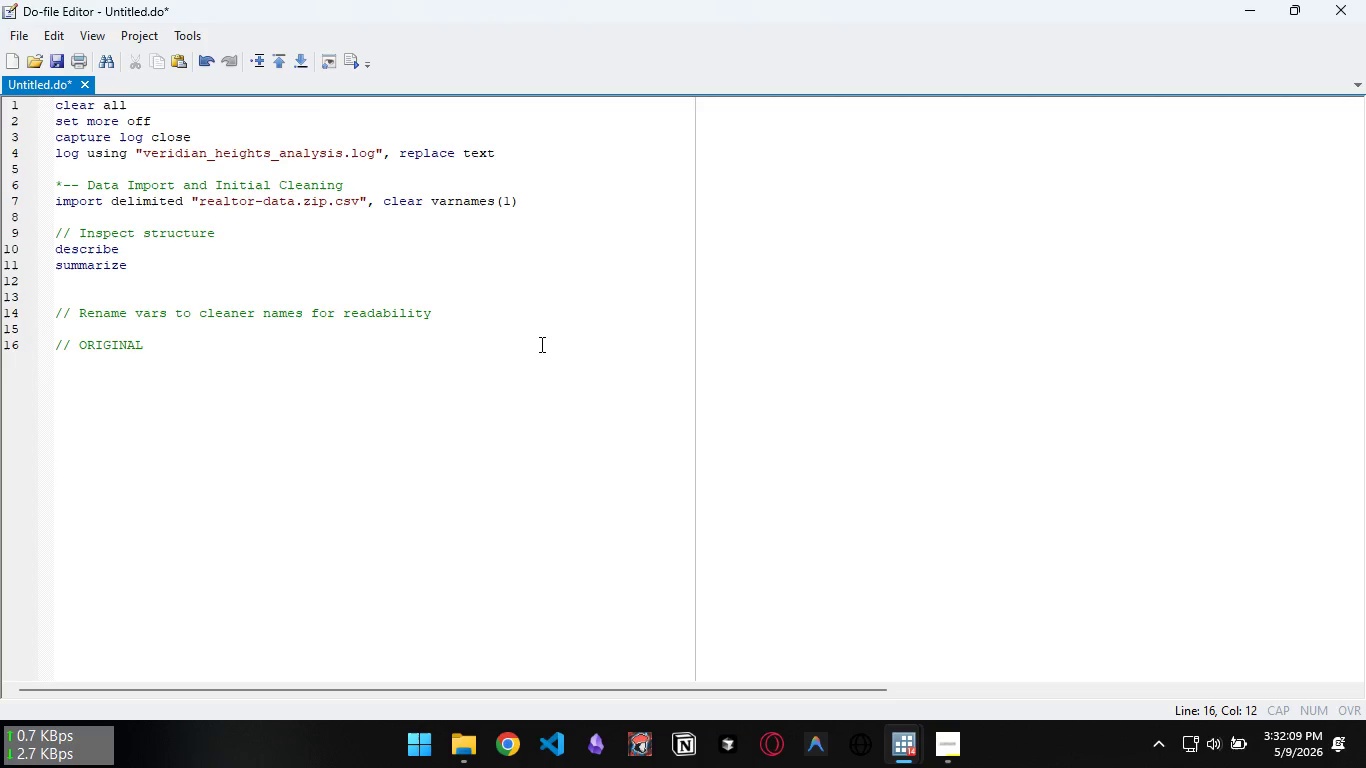 
type( COLUMNS: status, bed, bath, acre_lot, city, state, zip_code, hos)
key(Backspace)
type(use_siE)
key(Backspace)
type(e)
key(Backspace)
type(ze)
 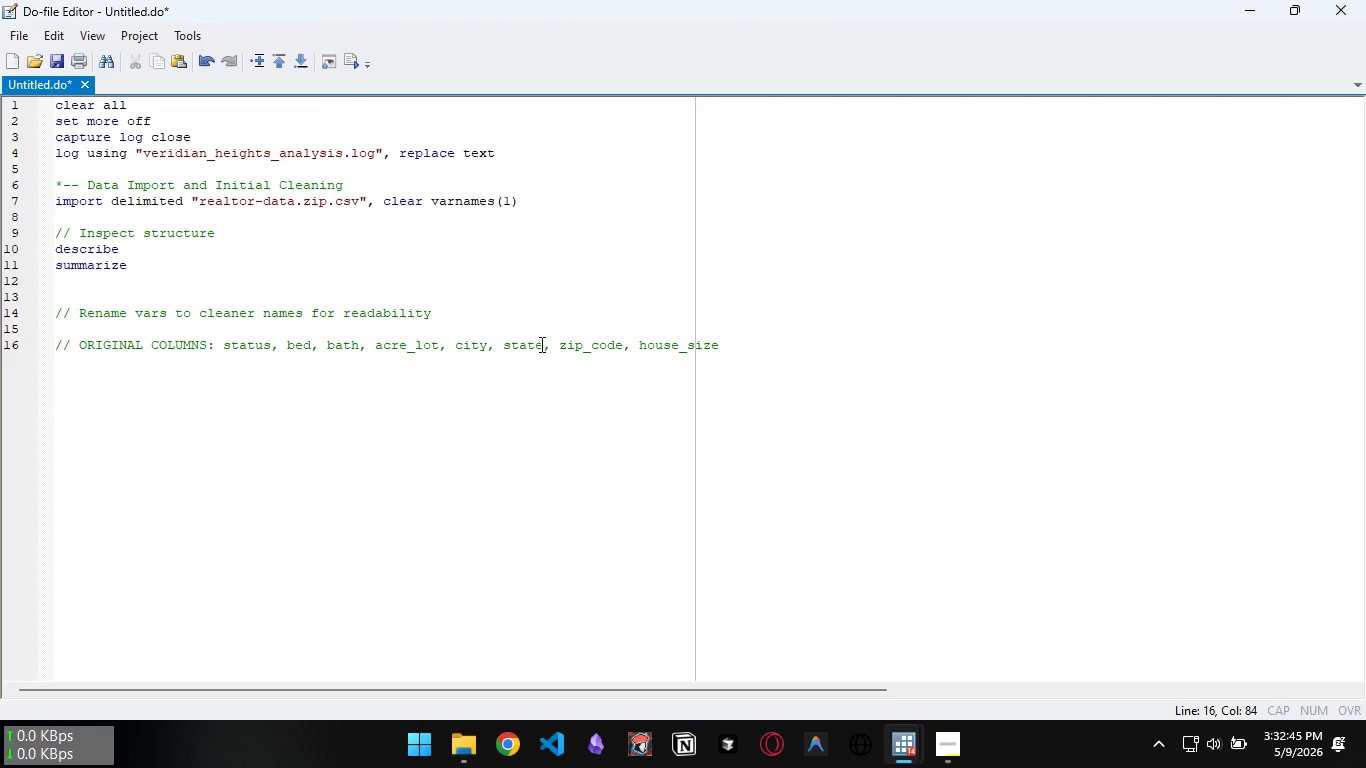 
key(Enter)
 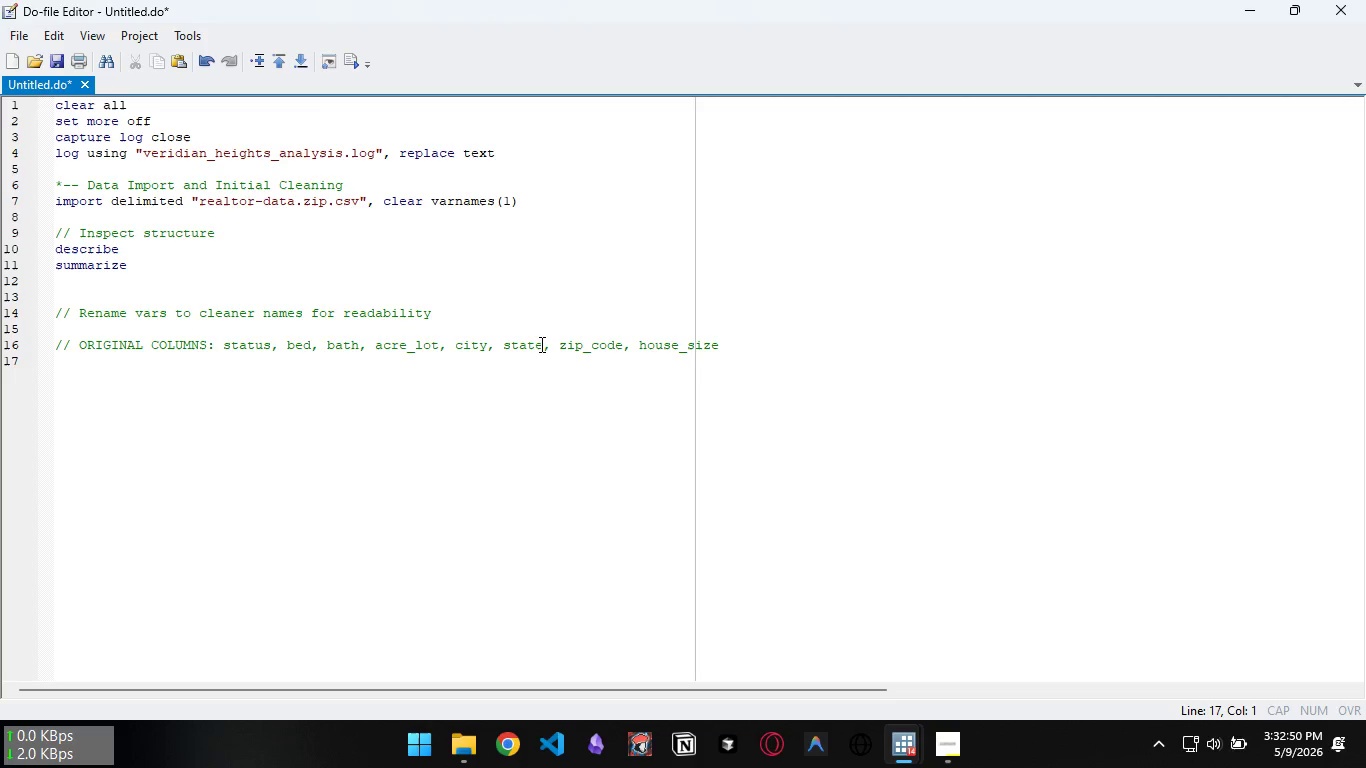 
wait(5.94)
 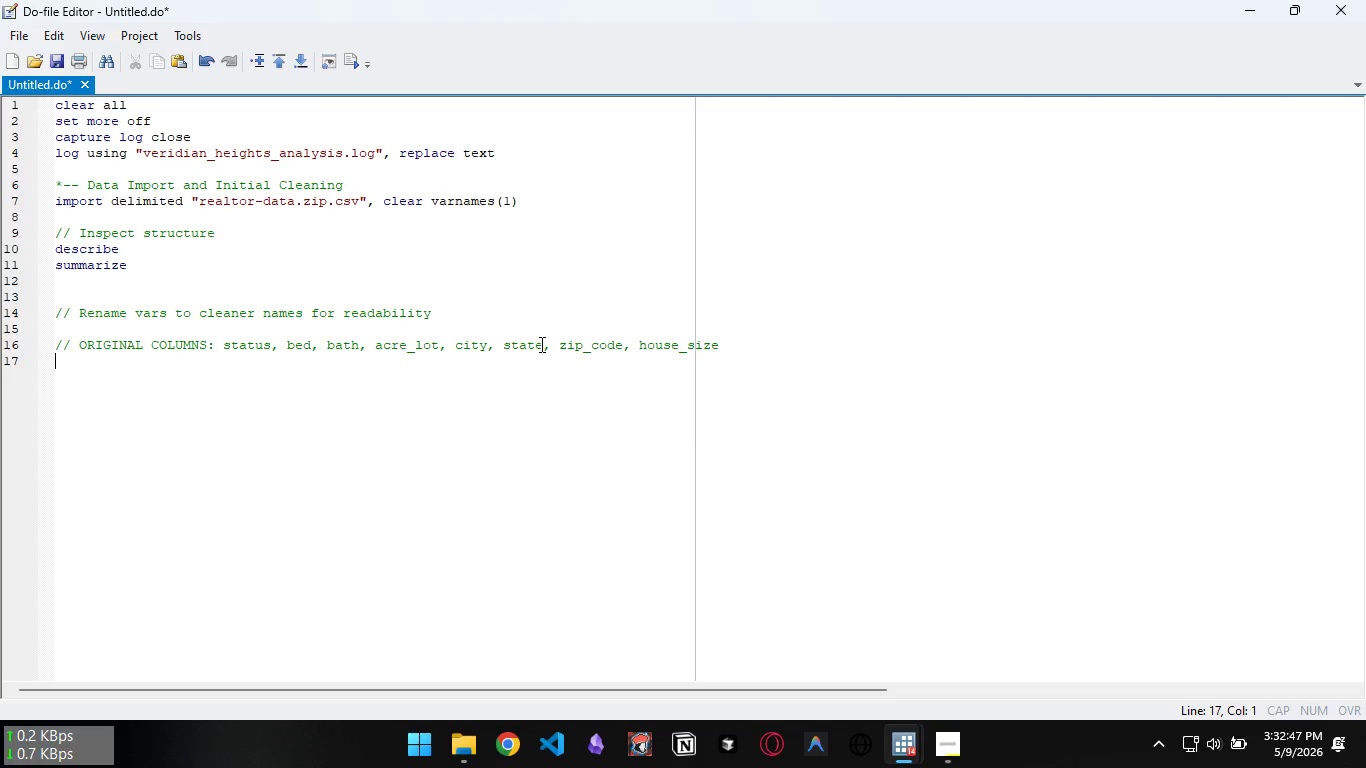 
key(Tab)
 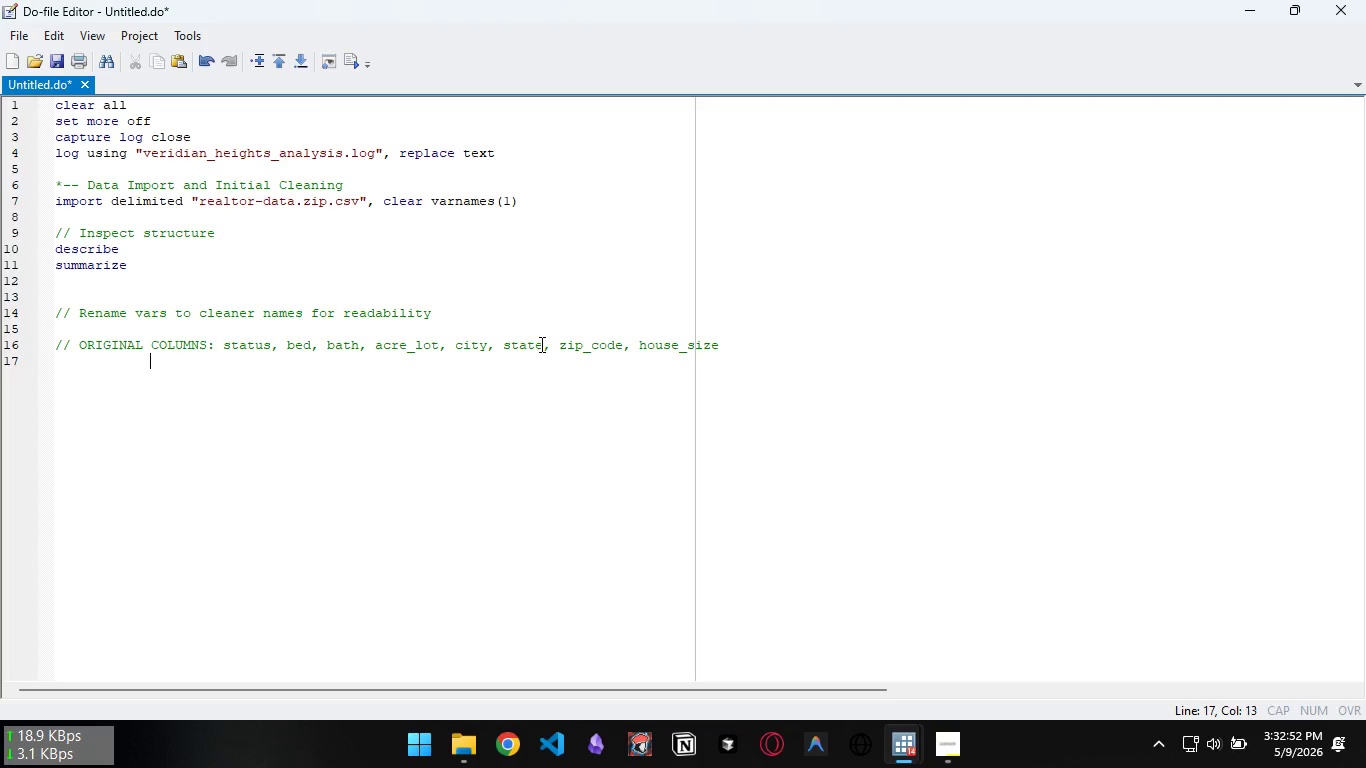 
key(Tab)
 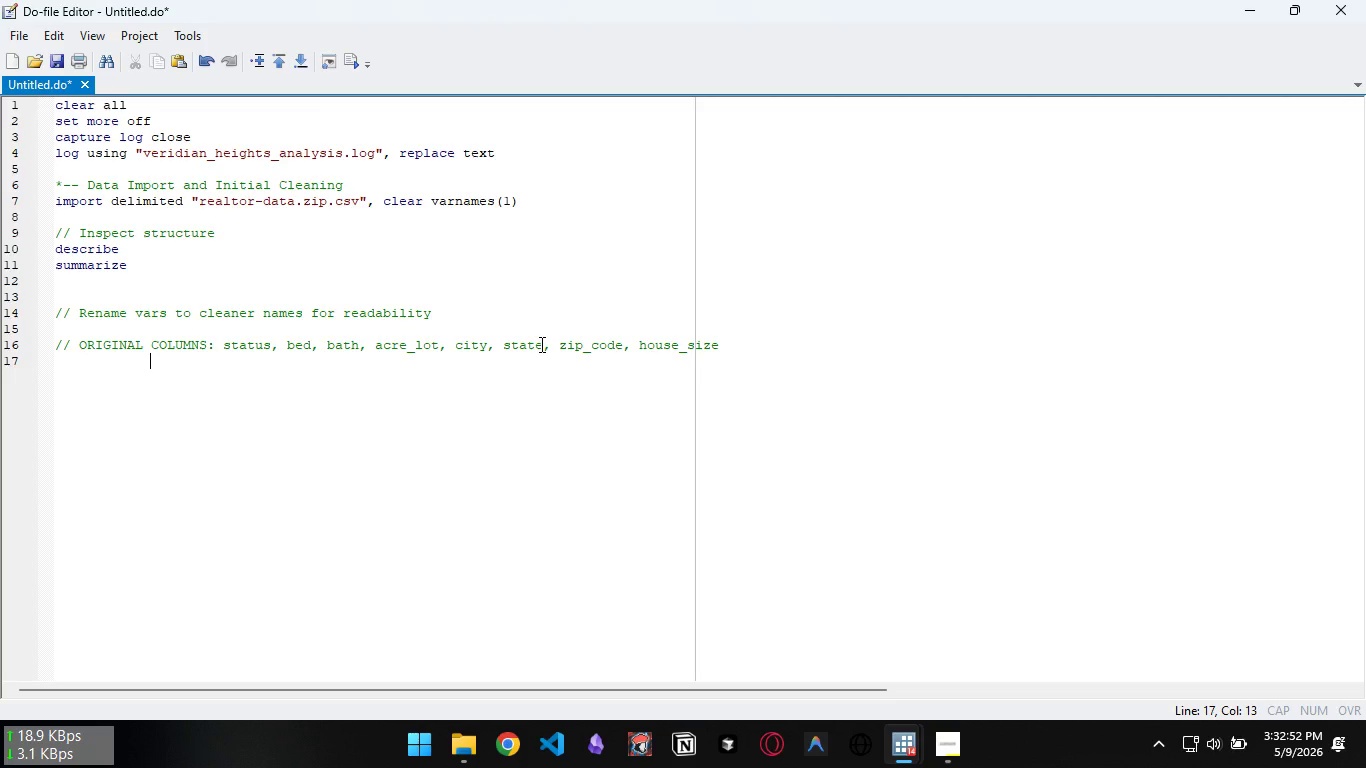 
key(Tab)
 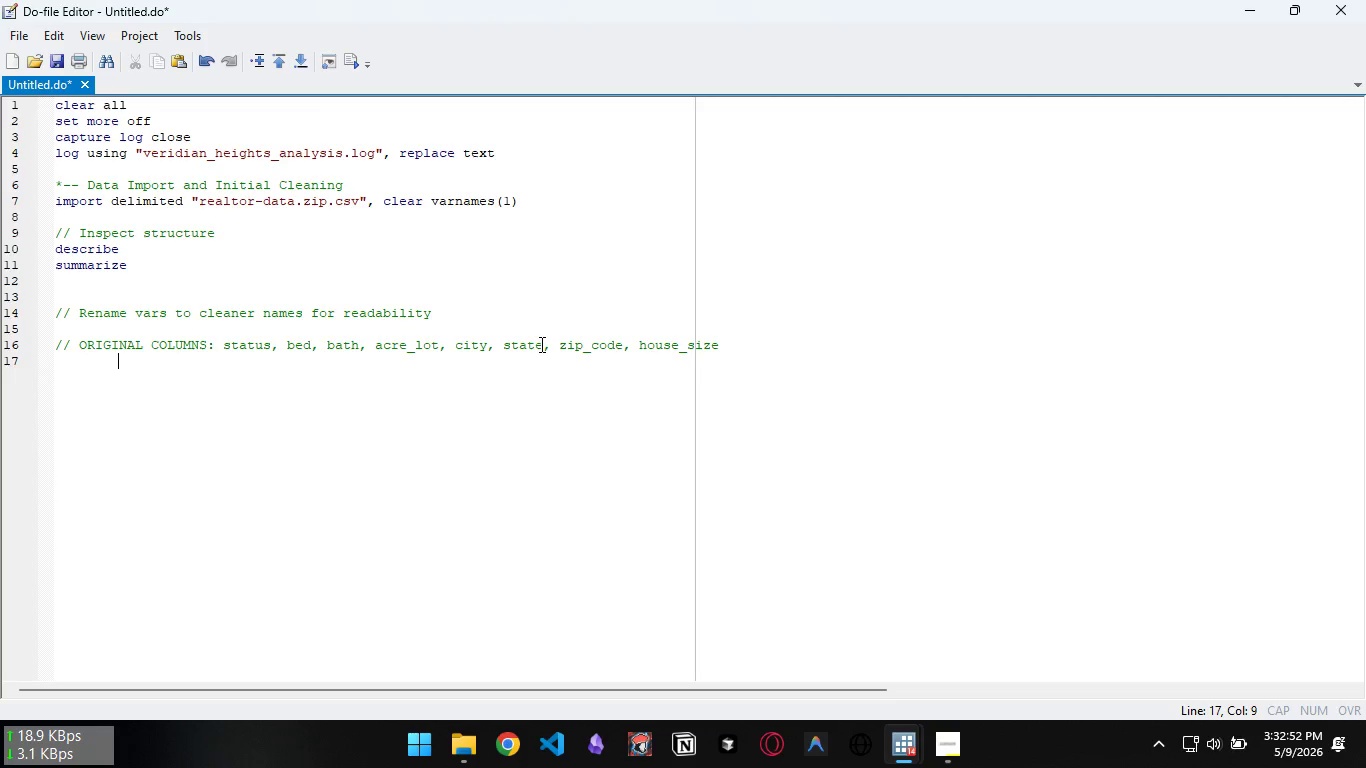 
key(Backspace)
 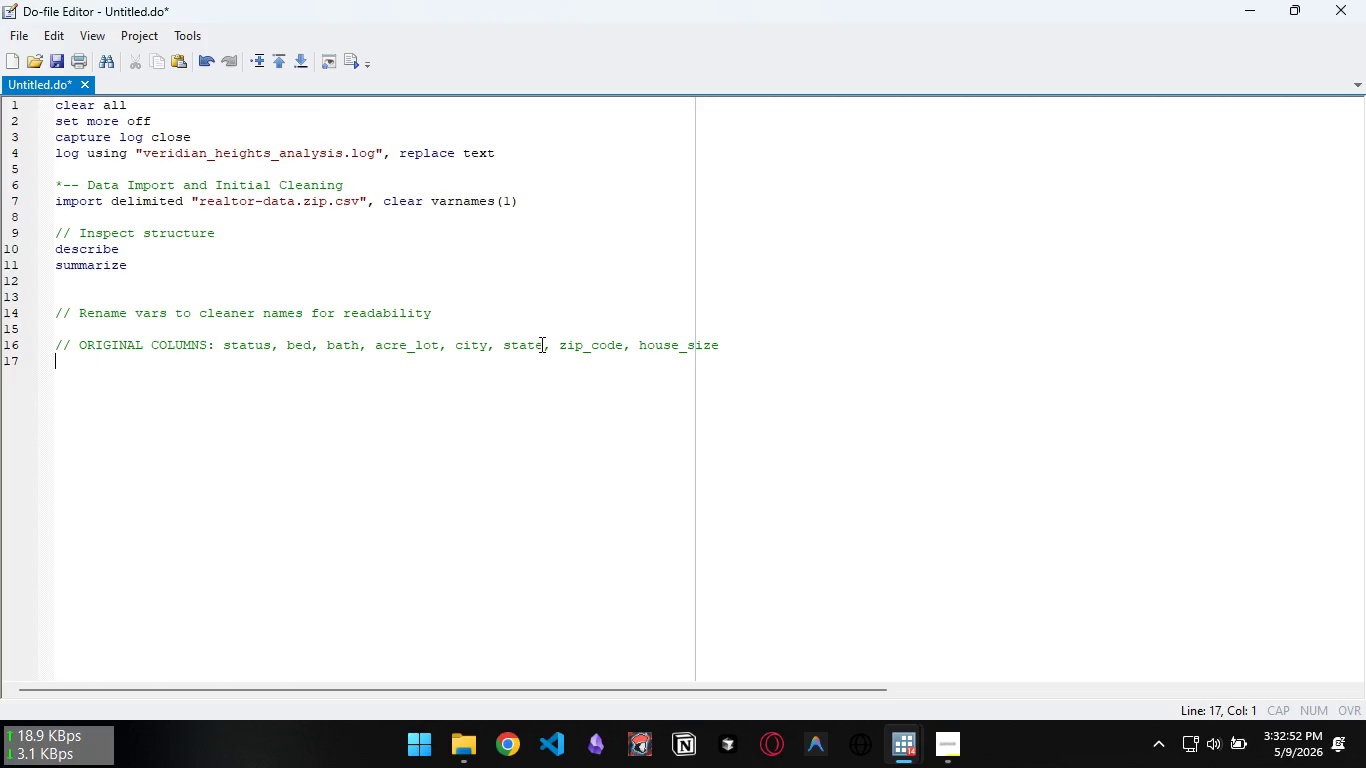 
key(Backspace)
 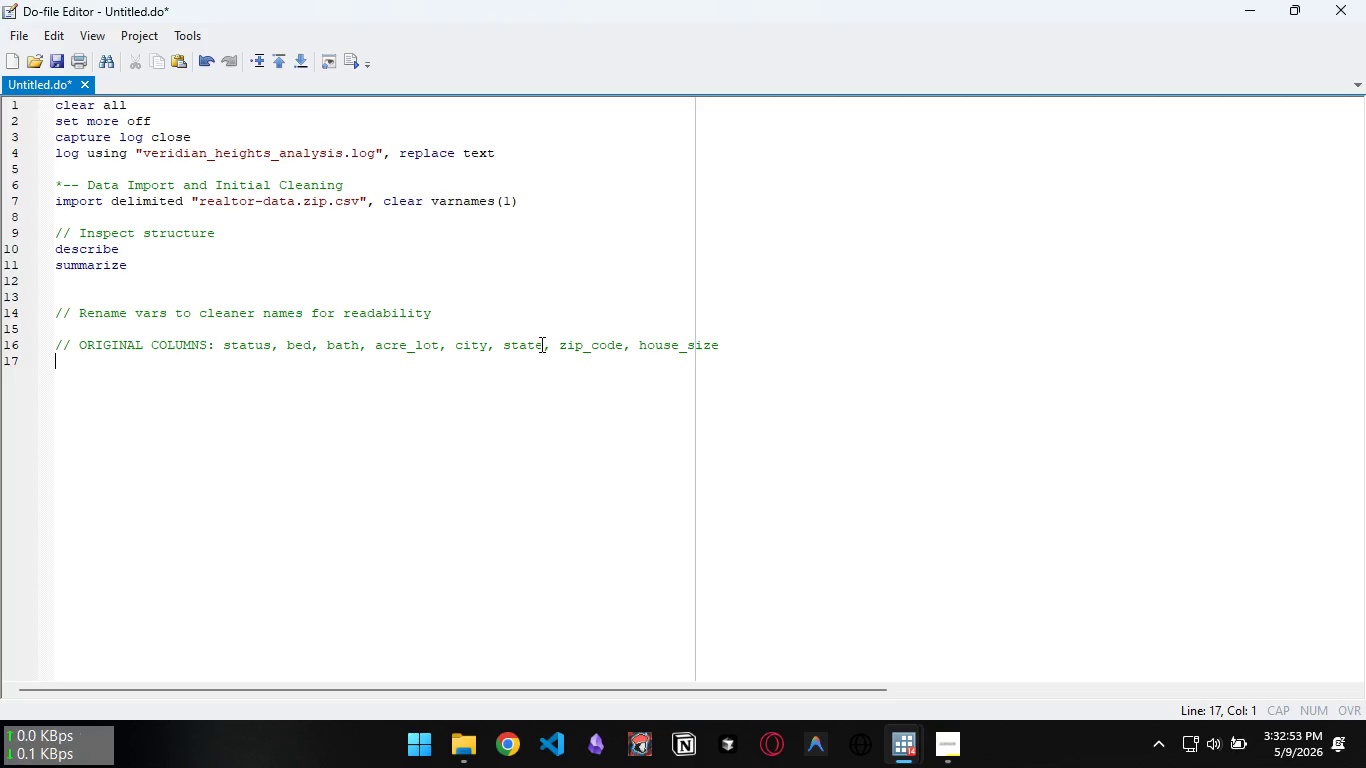 
key(Backspace)
 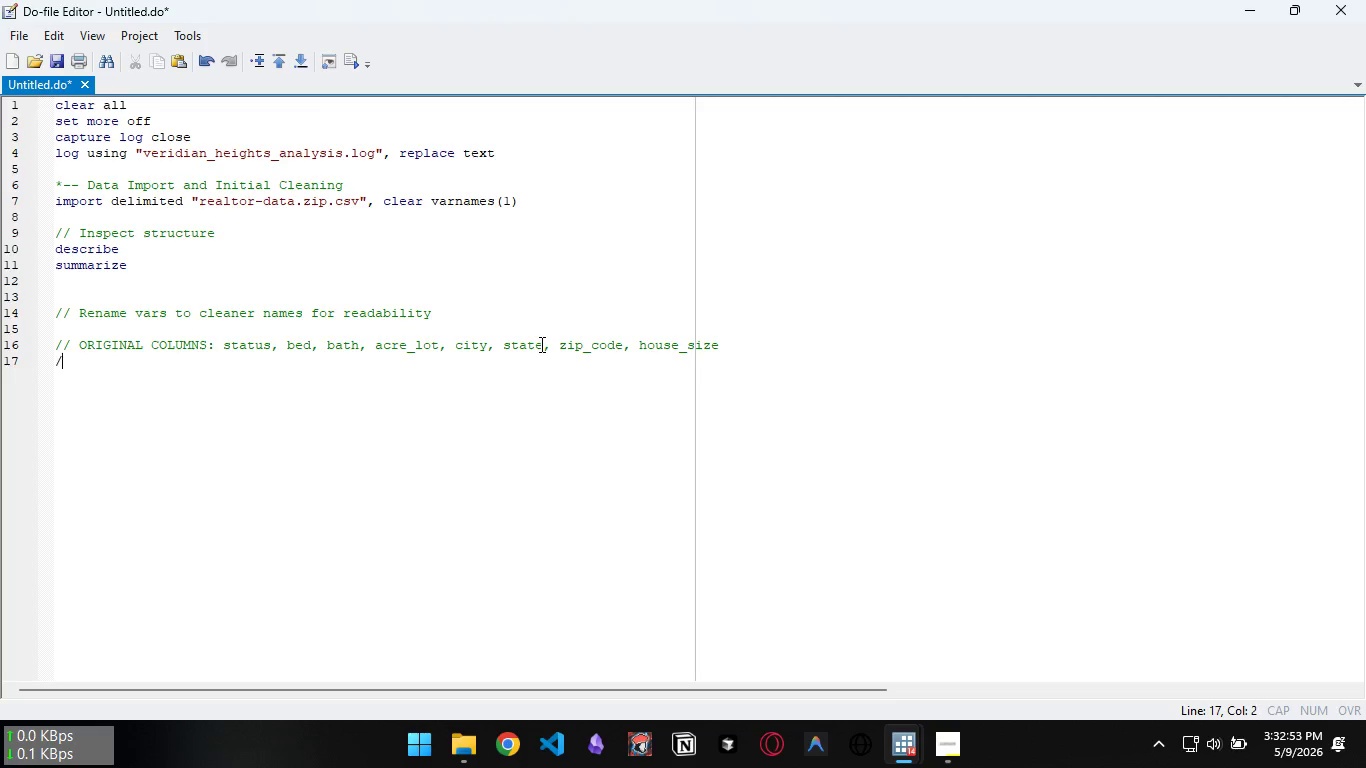 
key(Slash)
 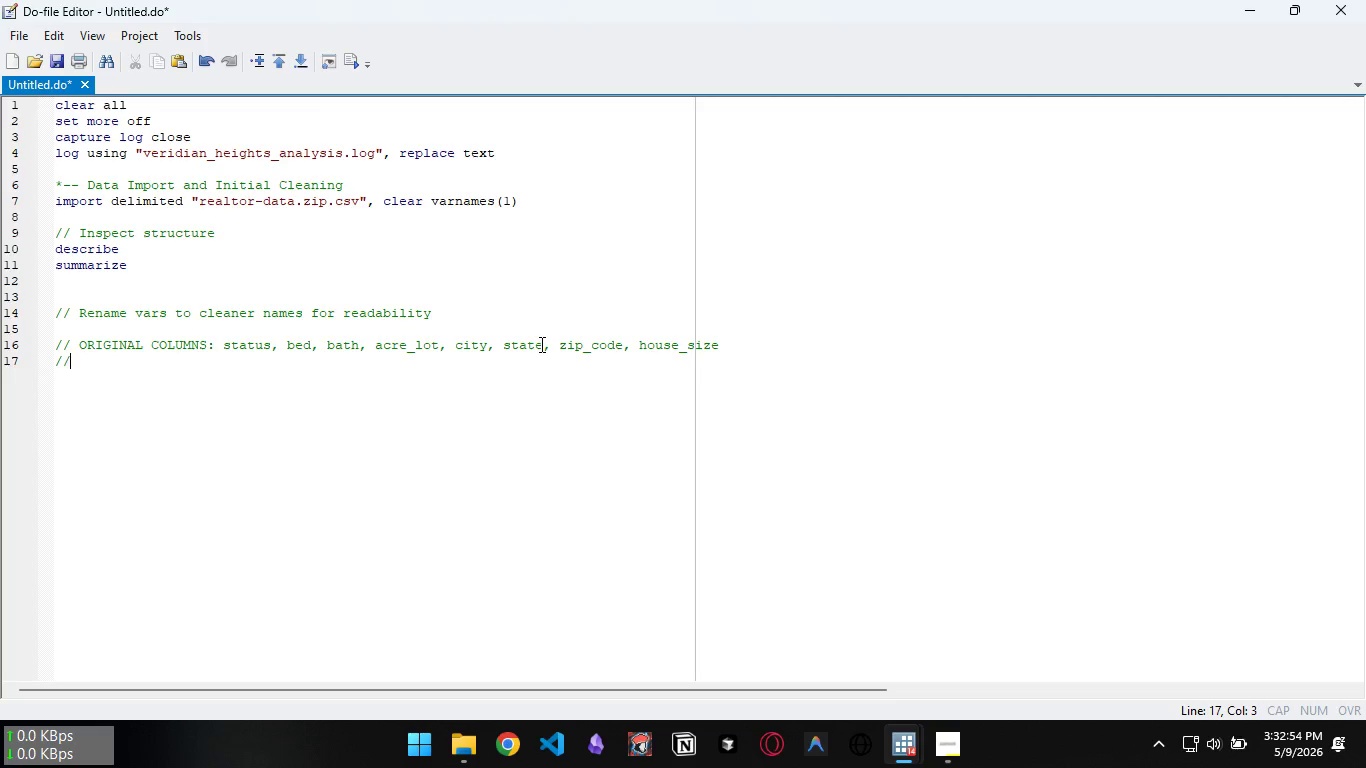 
key(Slash)
 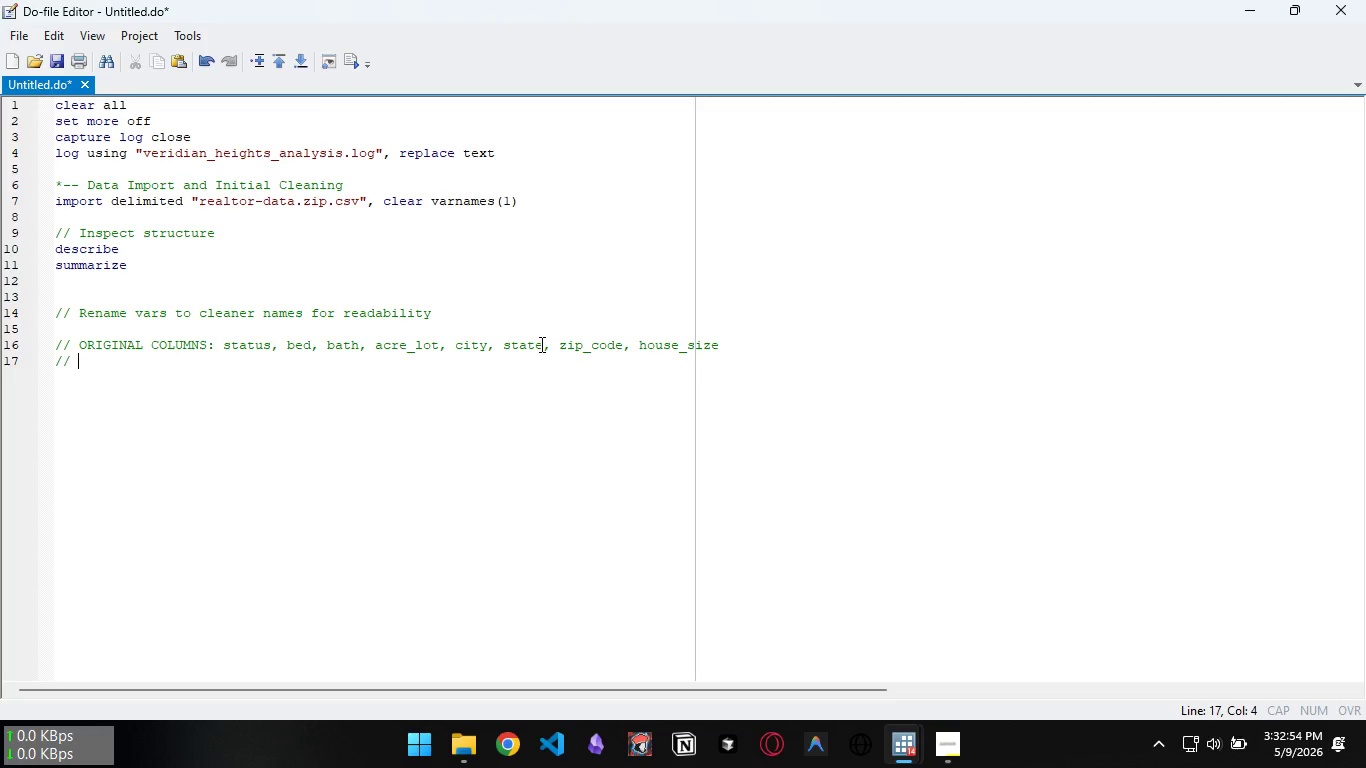 
key(Space)
 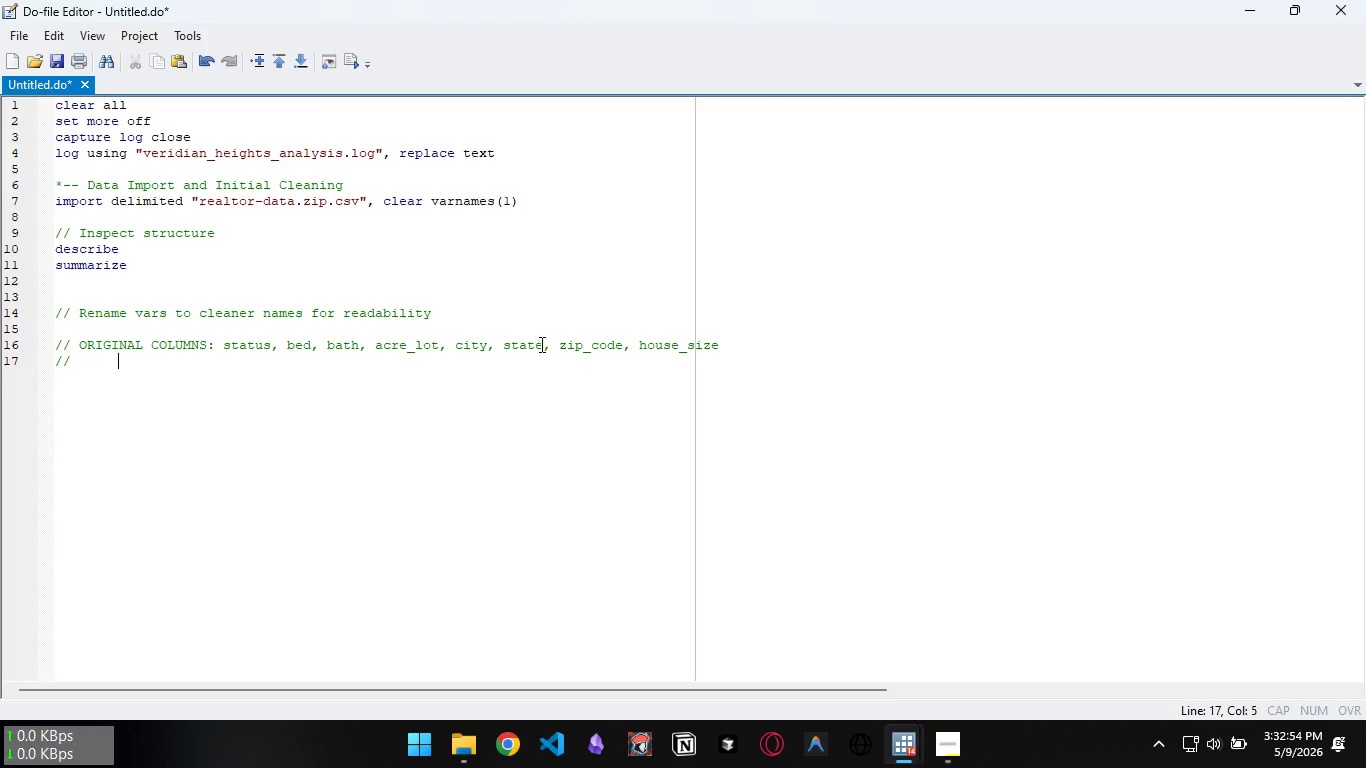 
key(Tab)
 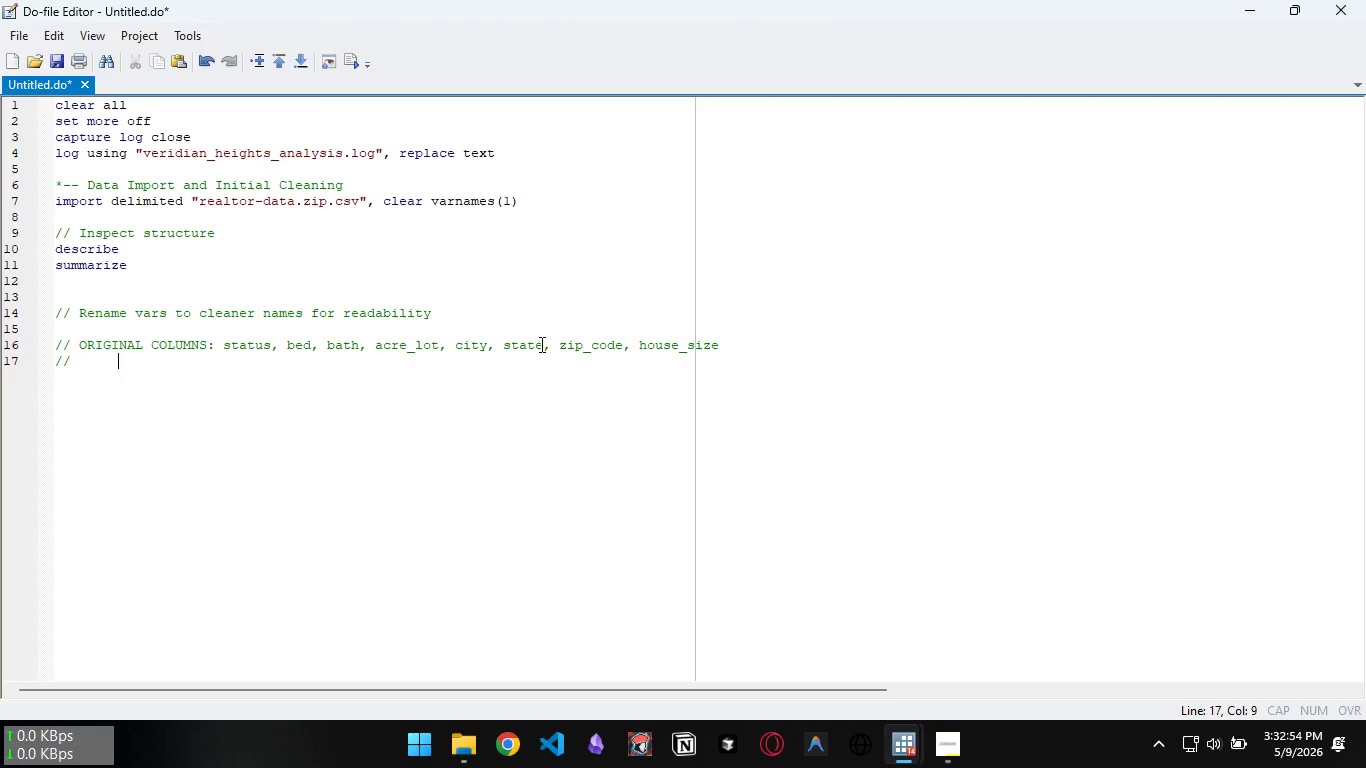 
key(Tab)
 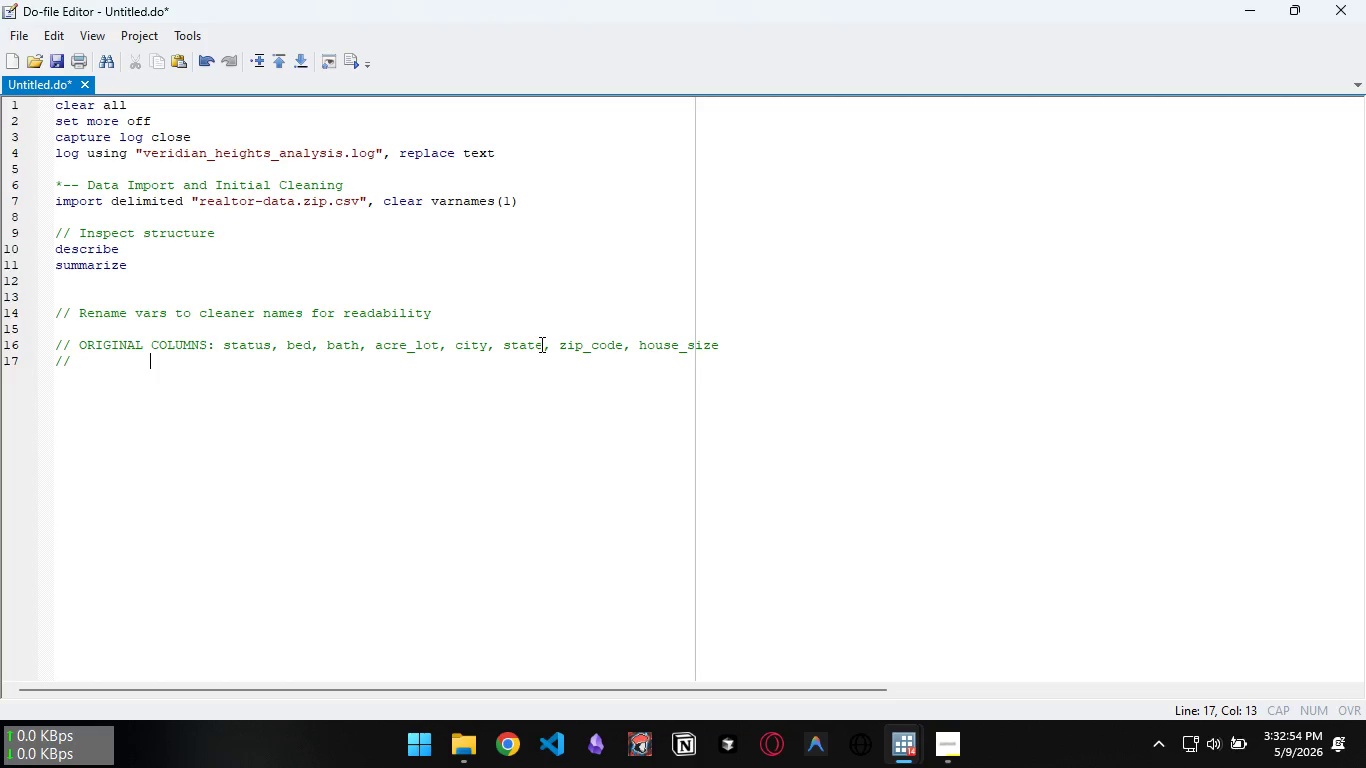 
key(Tab)
 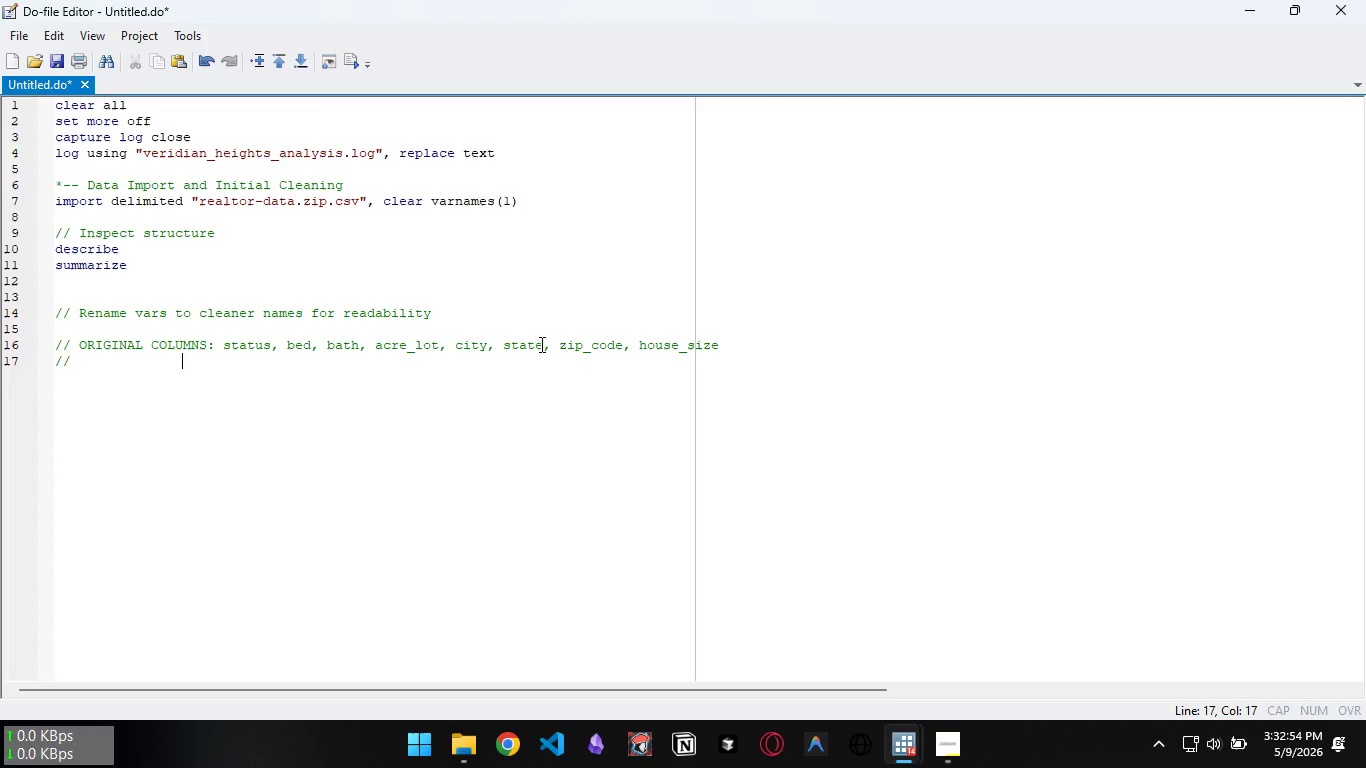 
key(Tab)
 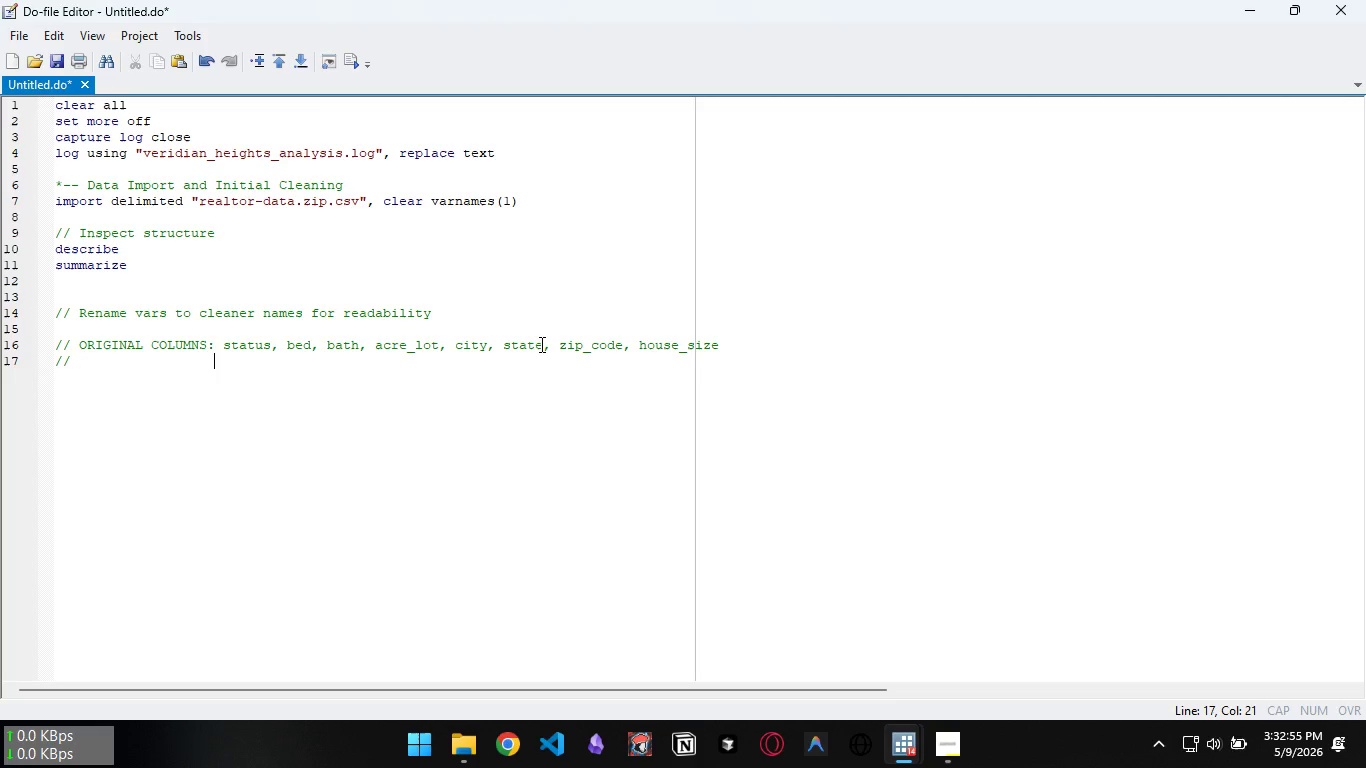 
key(Tab)
 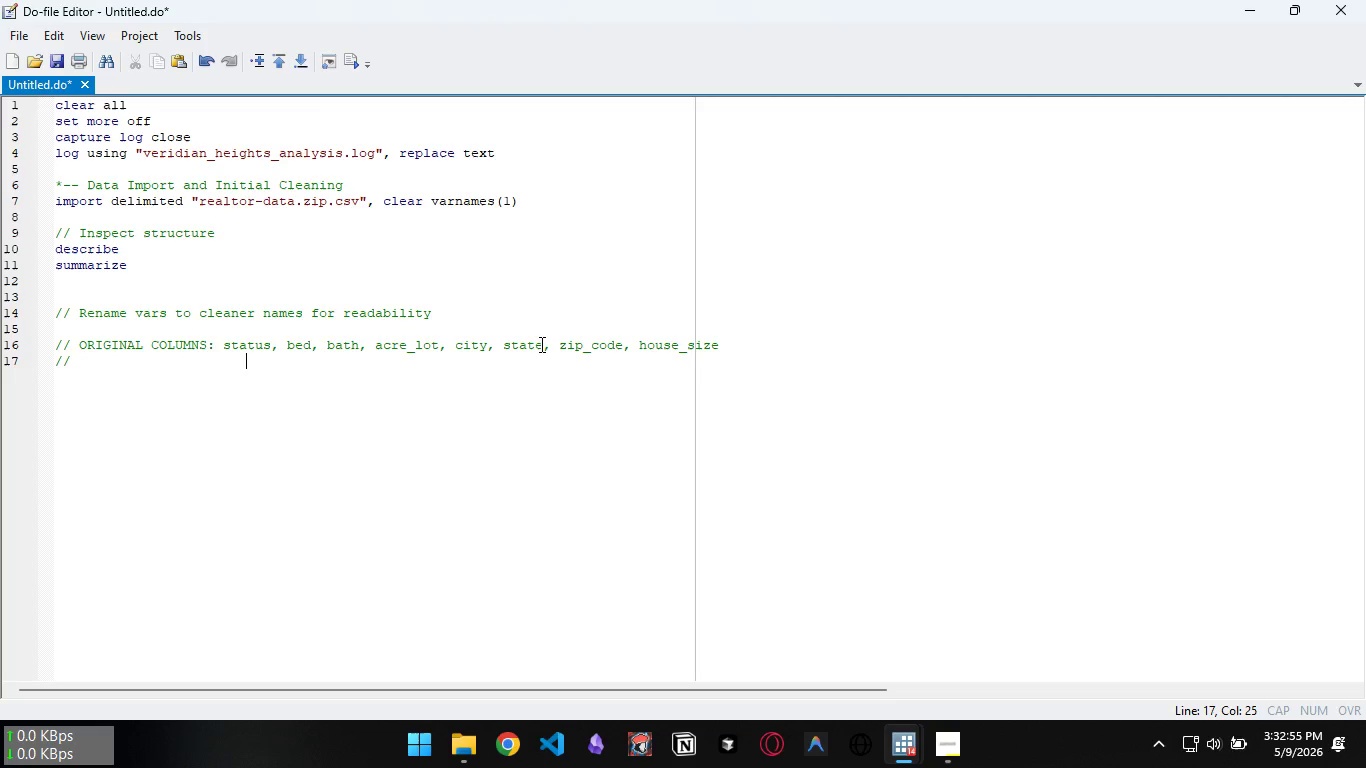 
key(Tab)
 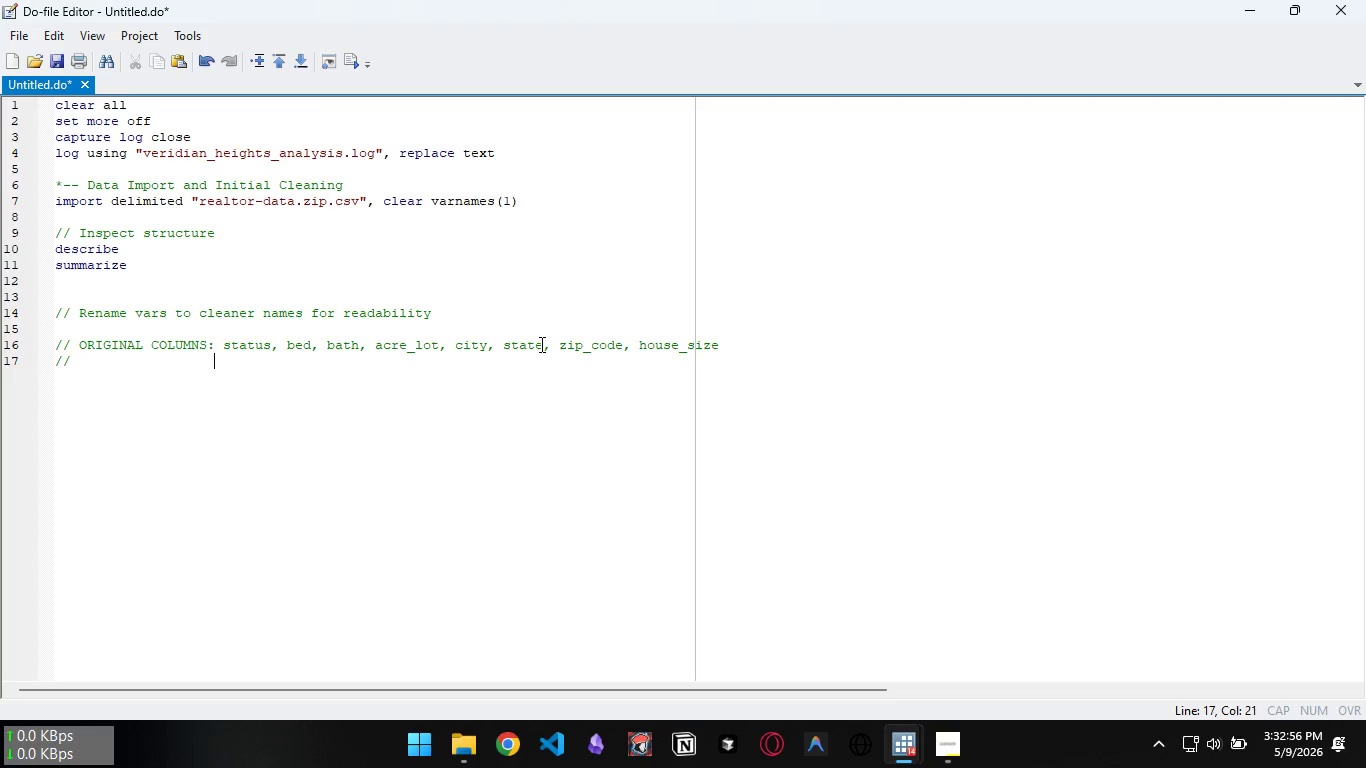 
key(Backspace)
 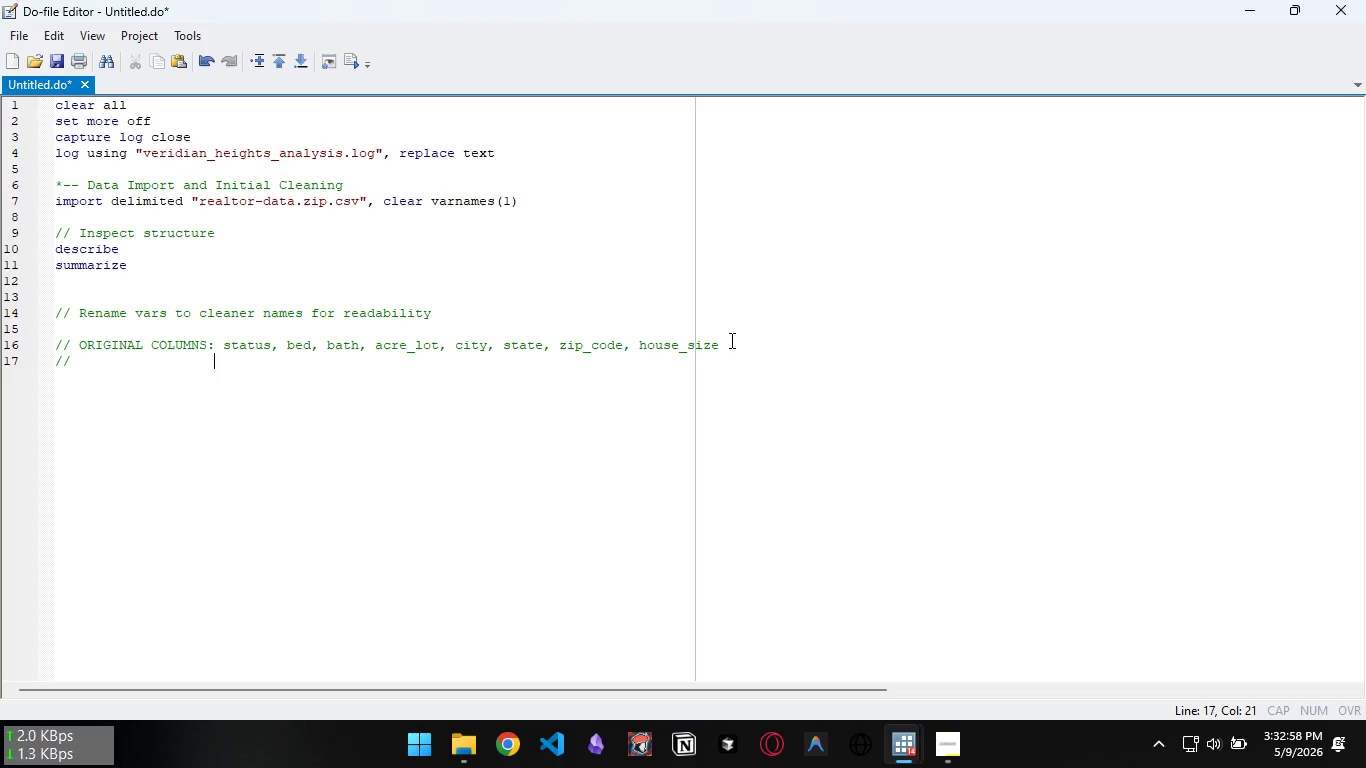 
left_click_drag(start_coordinate=[723, 345], to_coordinate=[640, 344])
 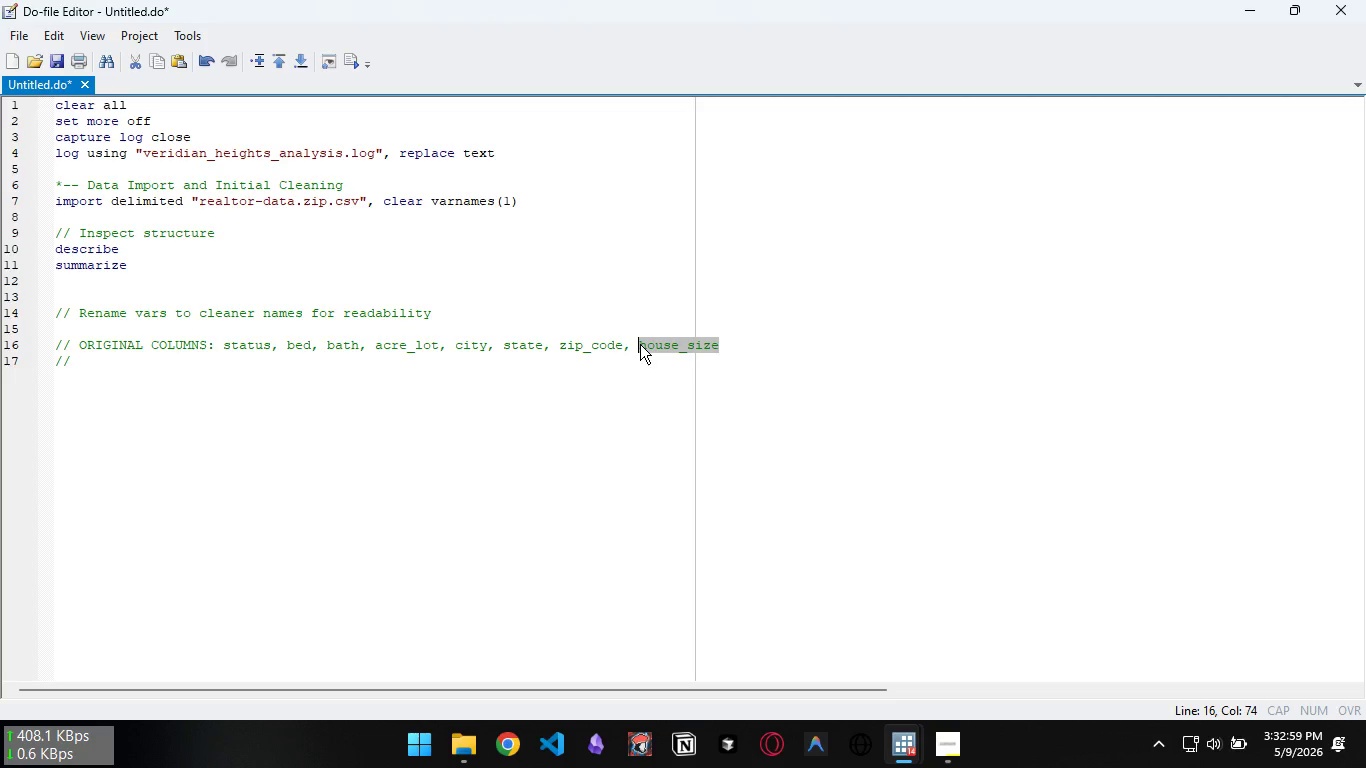 
key(Control+C)
 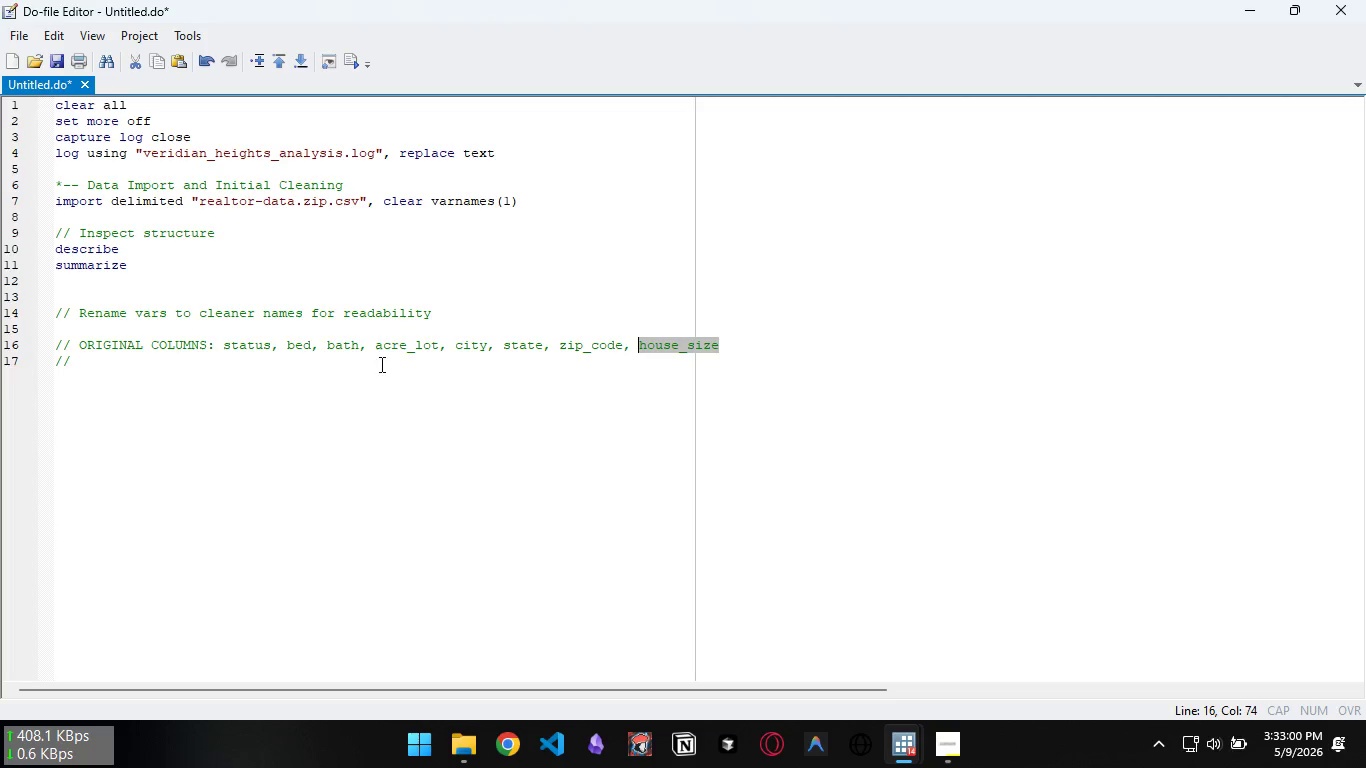 
key(Control+C)
 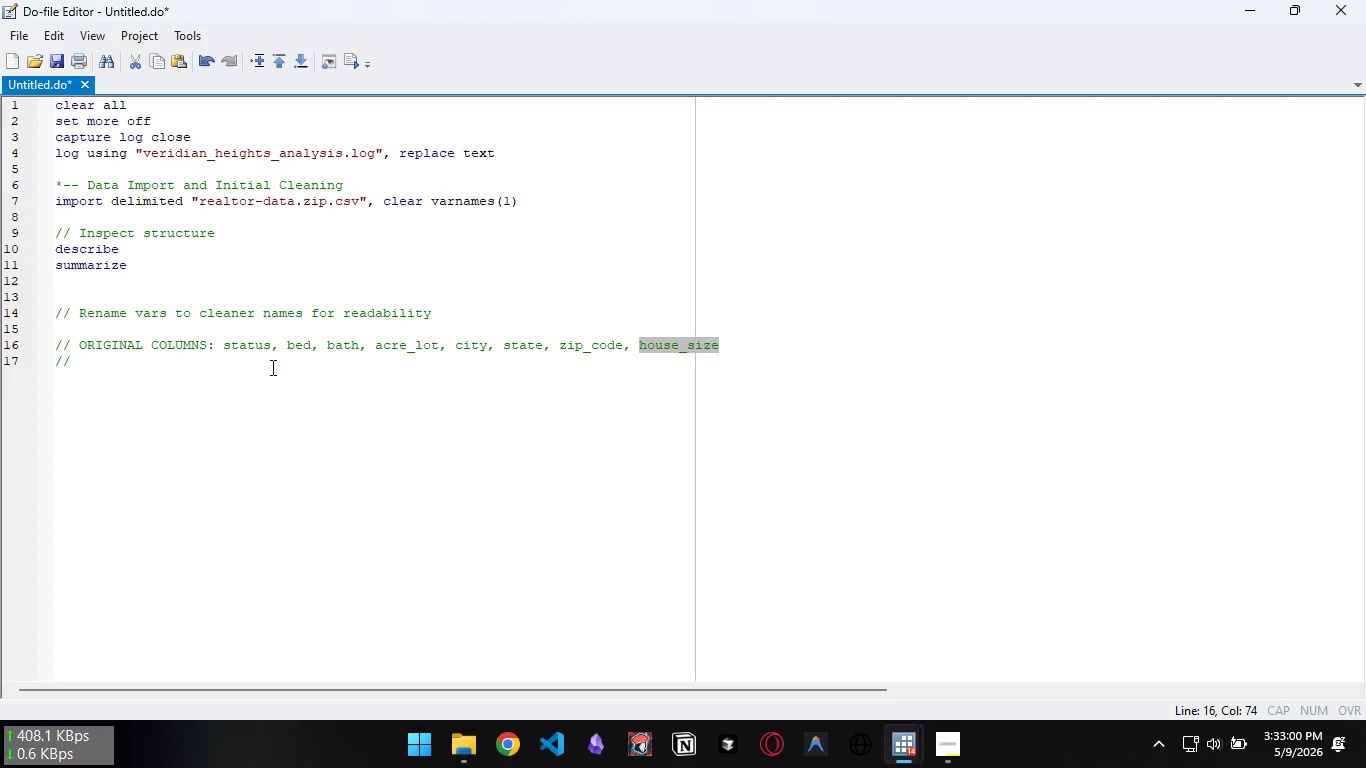 
key(Control+X)
 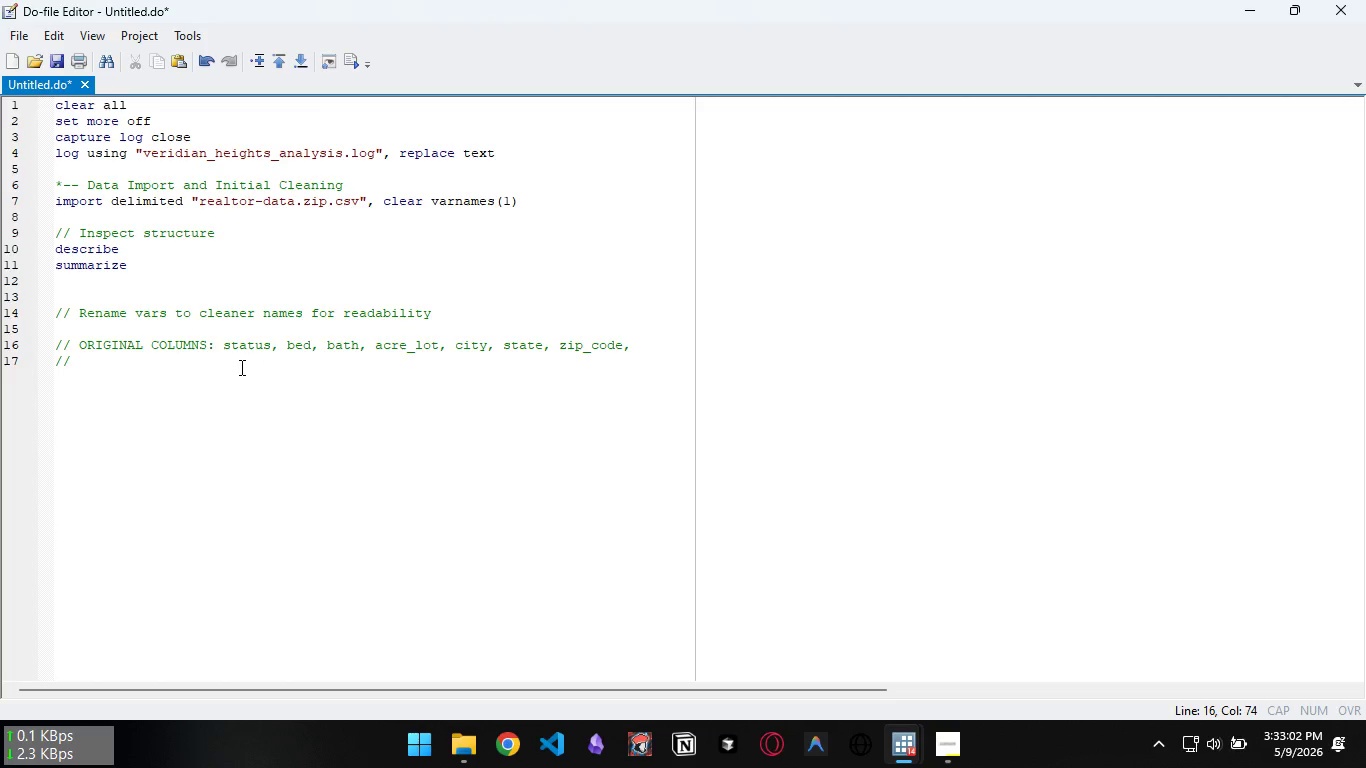 
left_click([240, 367])
 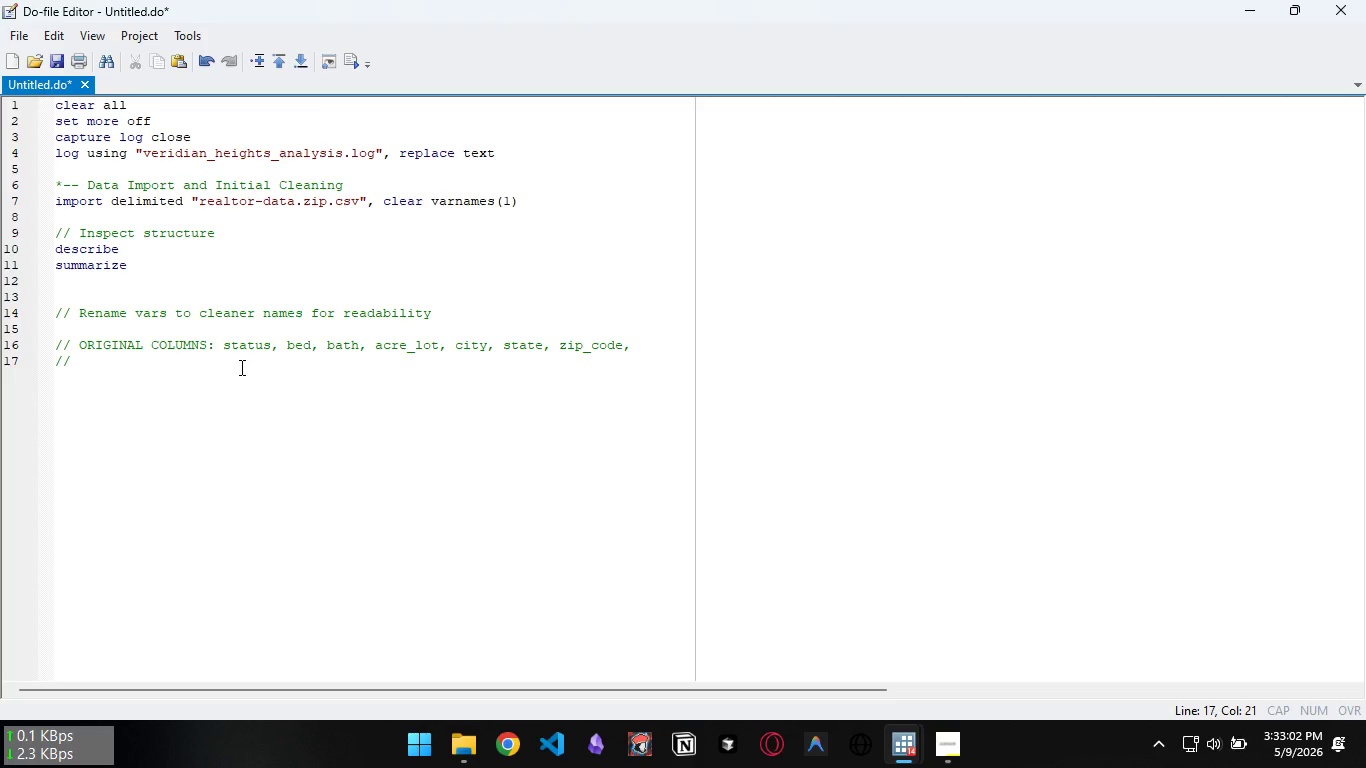 
key(Control+V)
 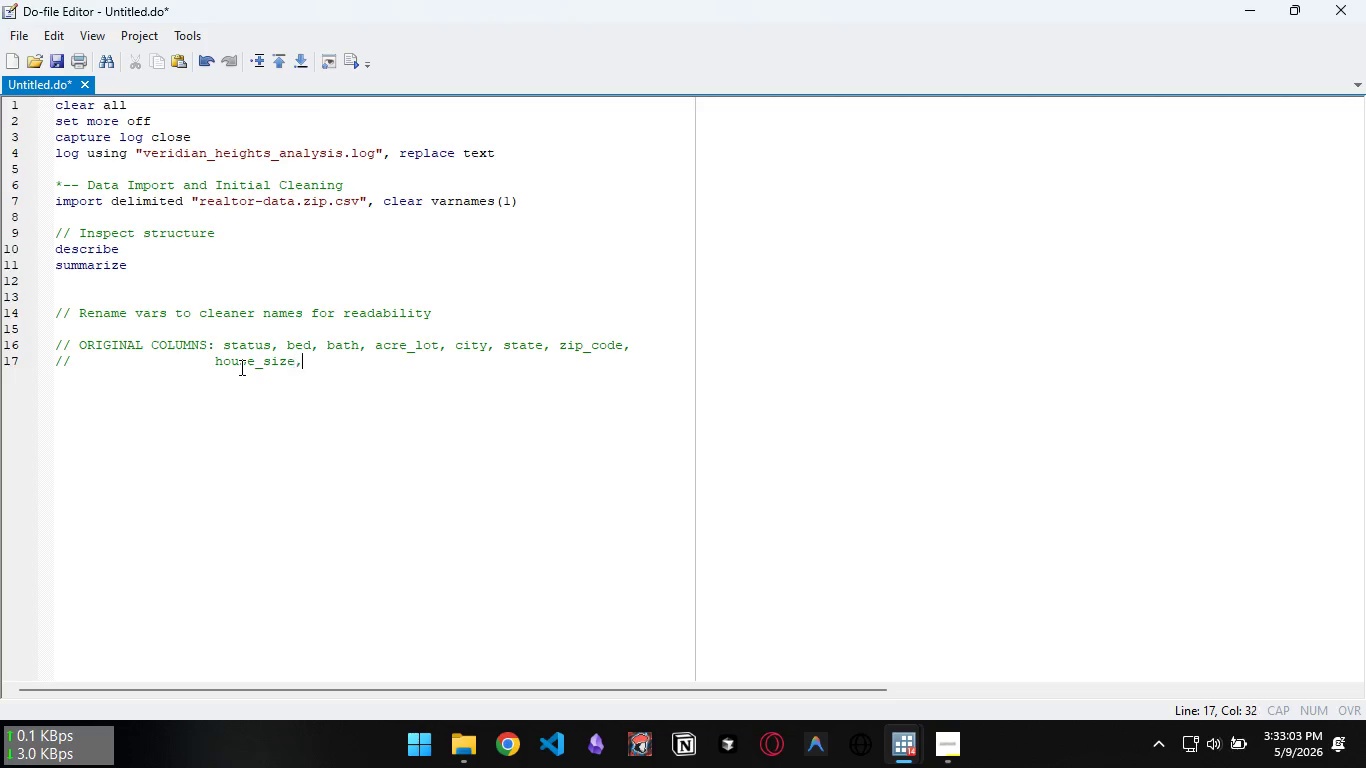 
key(Comma)
 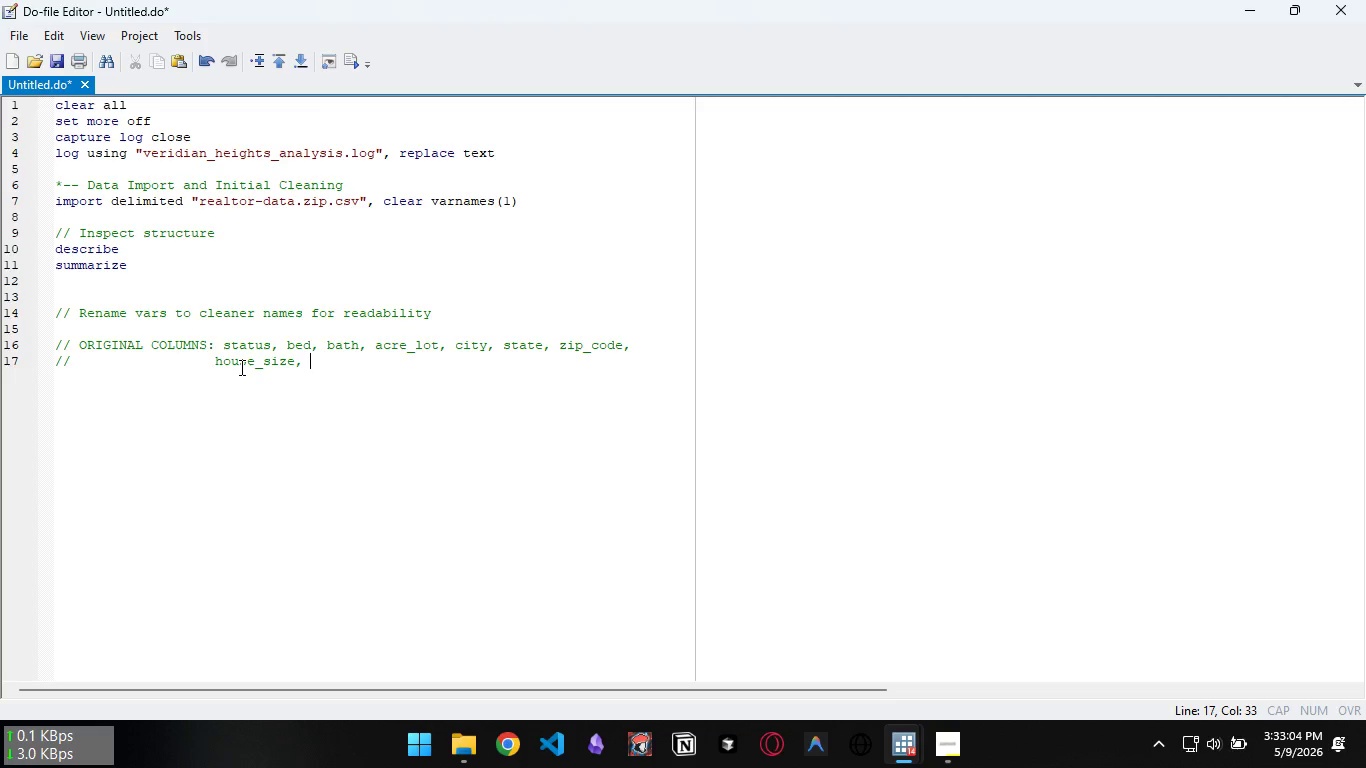 
key(Space)
 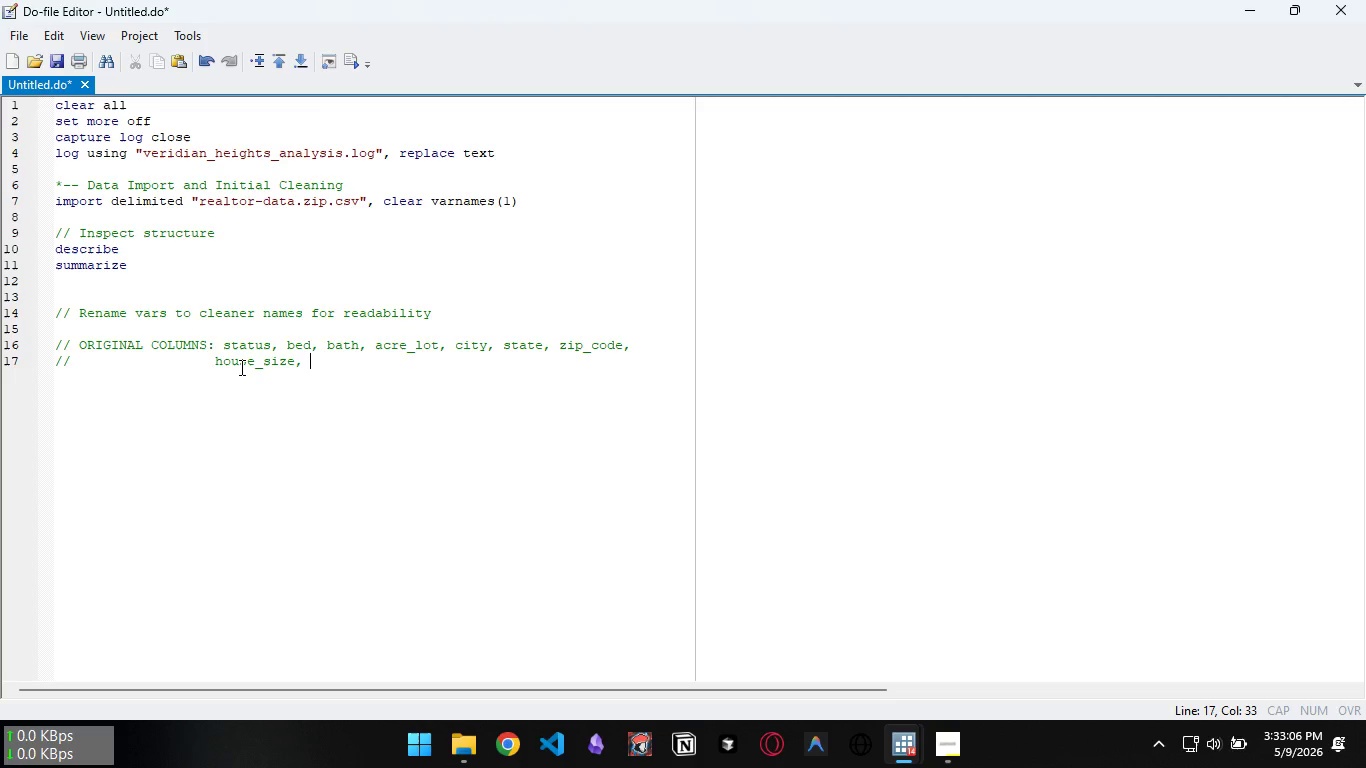 
type(prev_sold)
 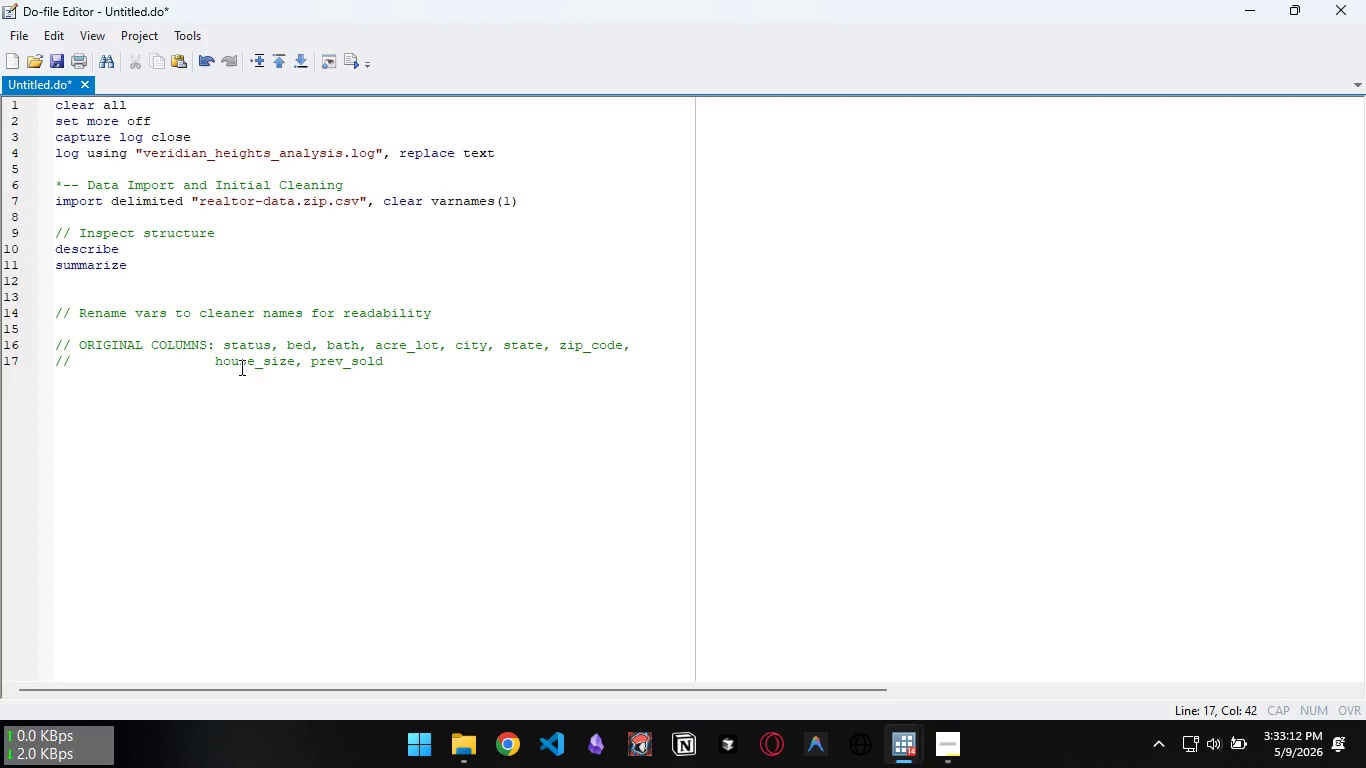 
type(_date, sta)
 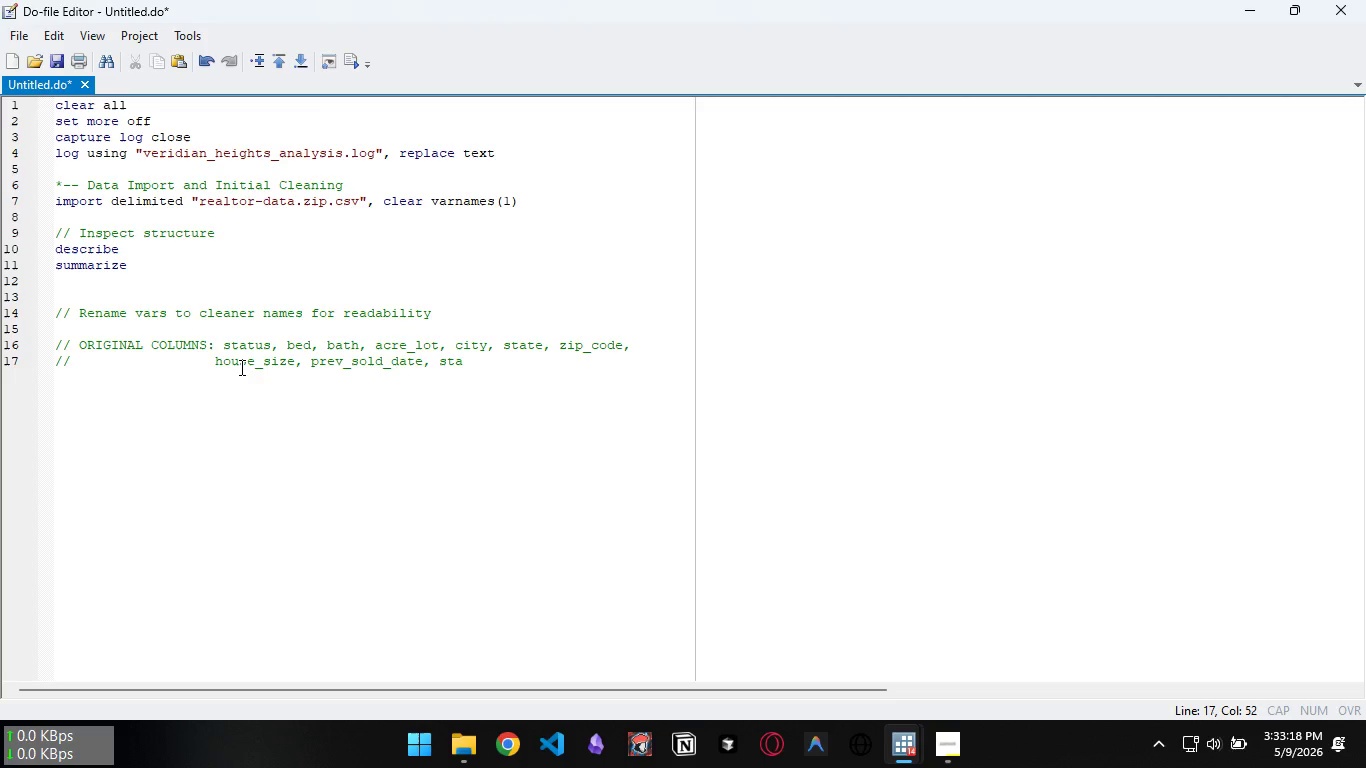 
key(Control+ControlLeft)
 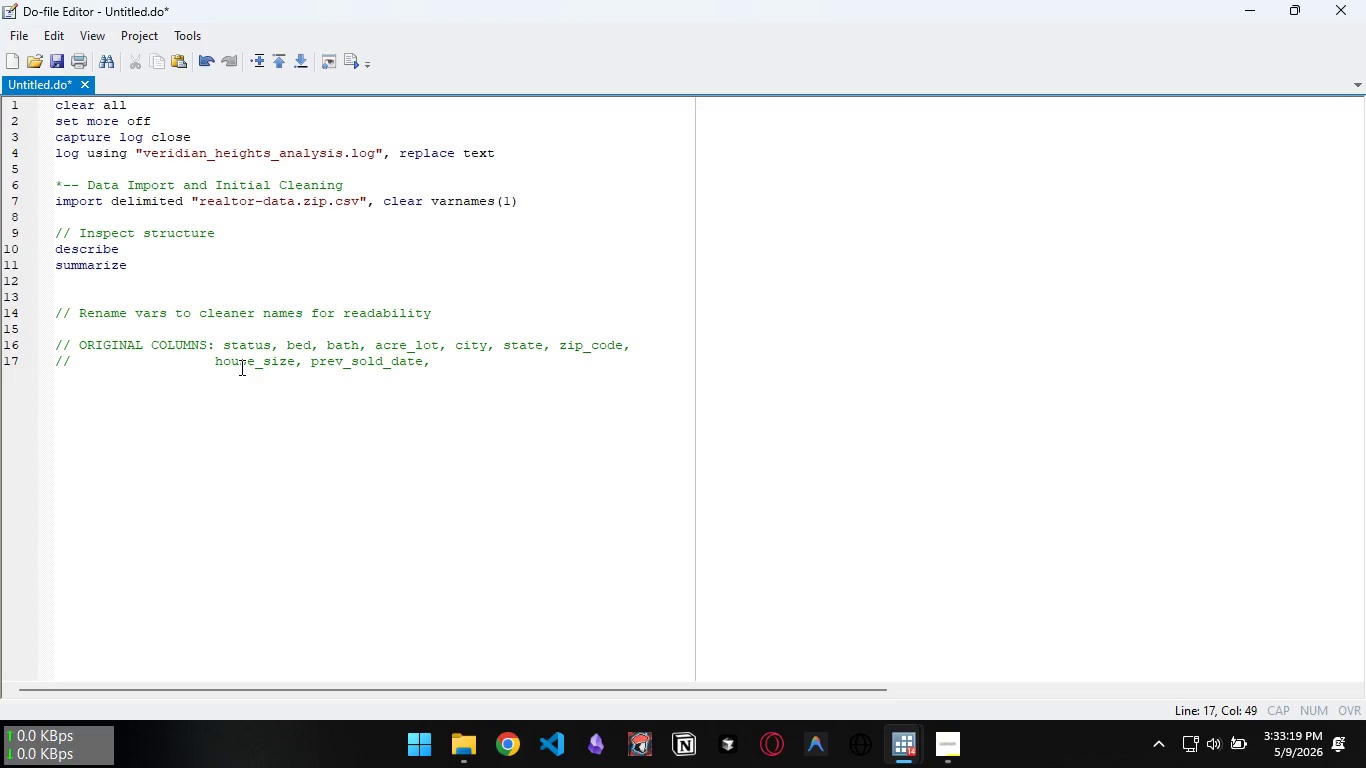 
key(Control+Backspace)
 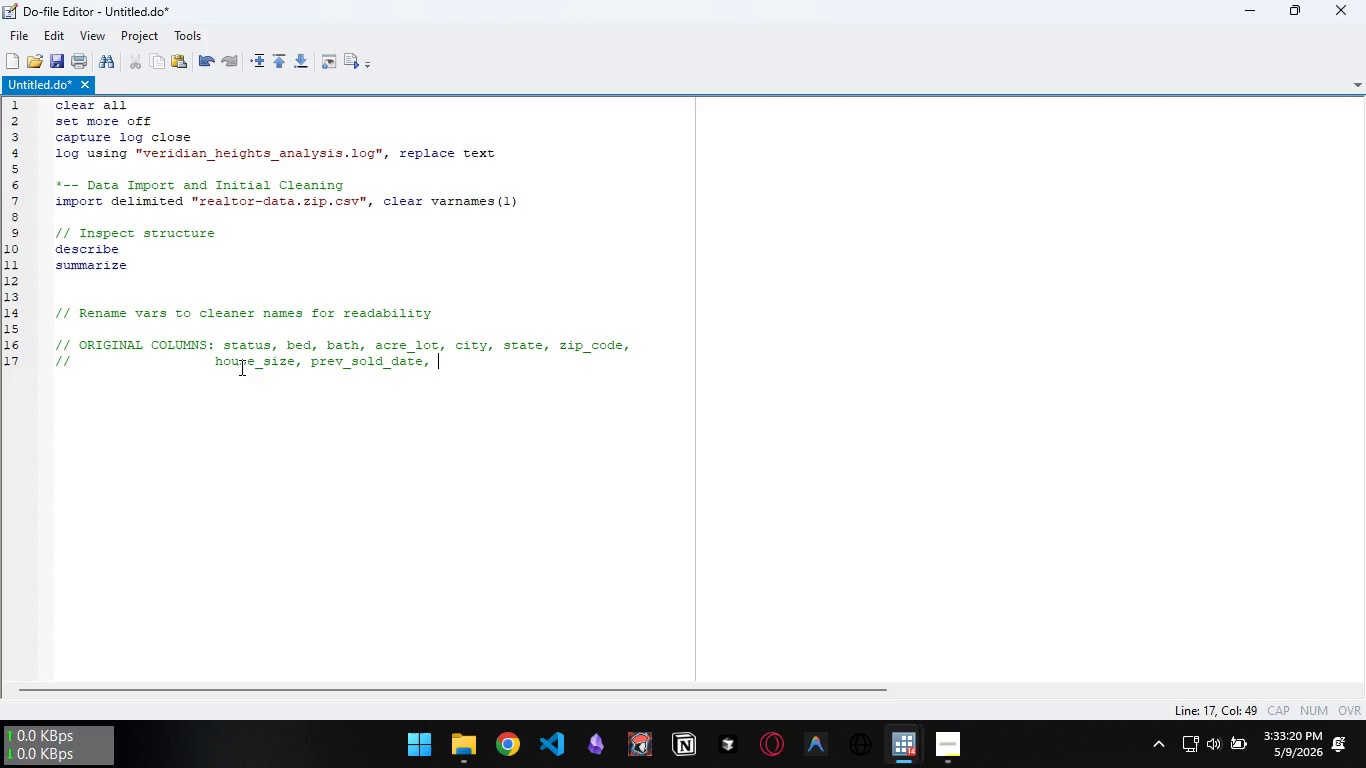 
type(price)
 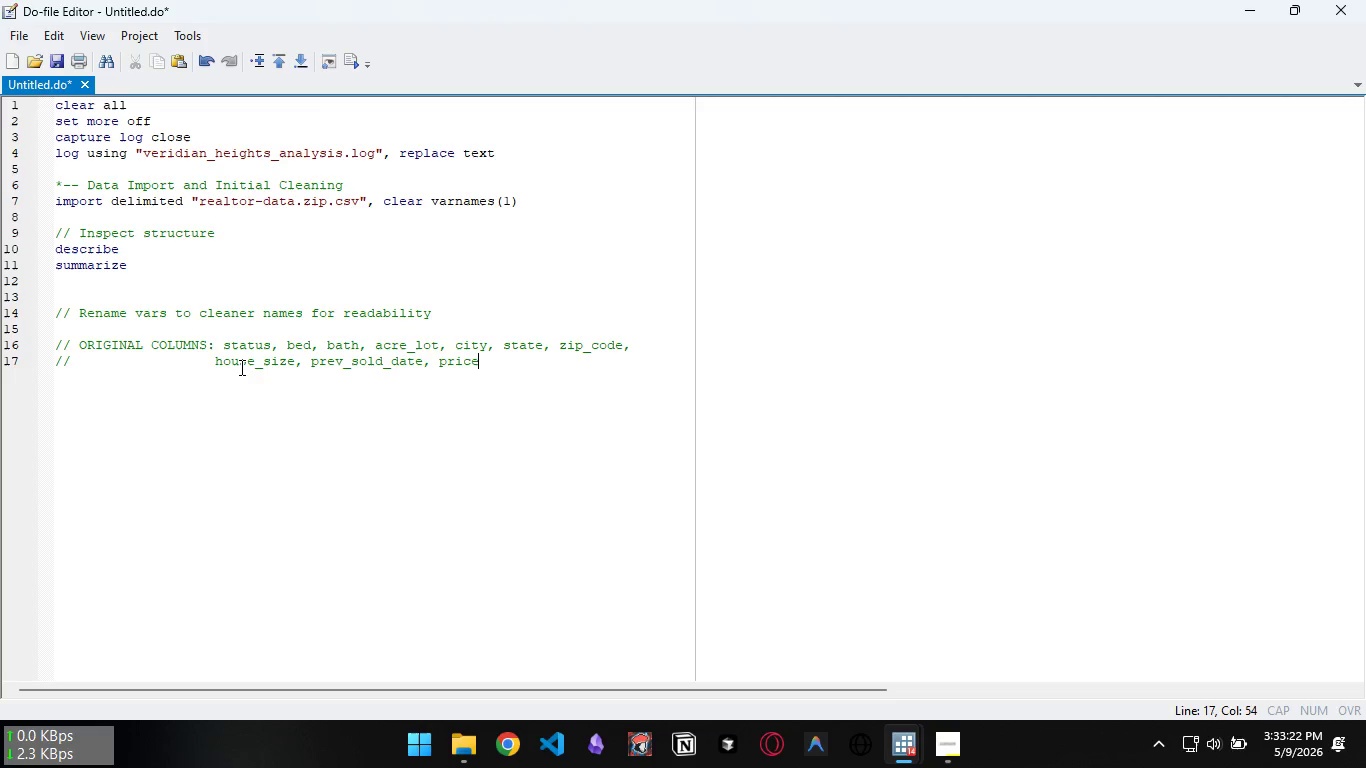 
key(Enter)
 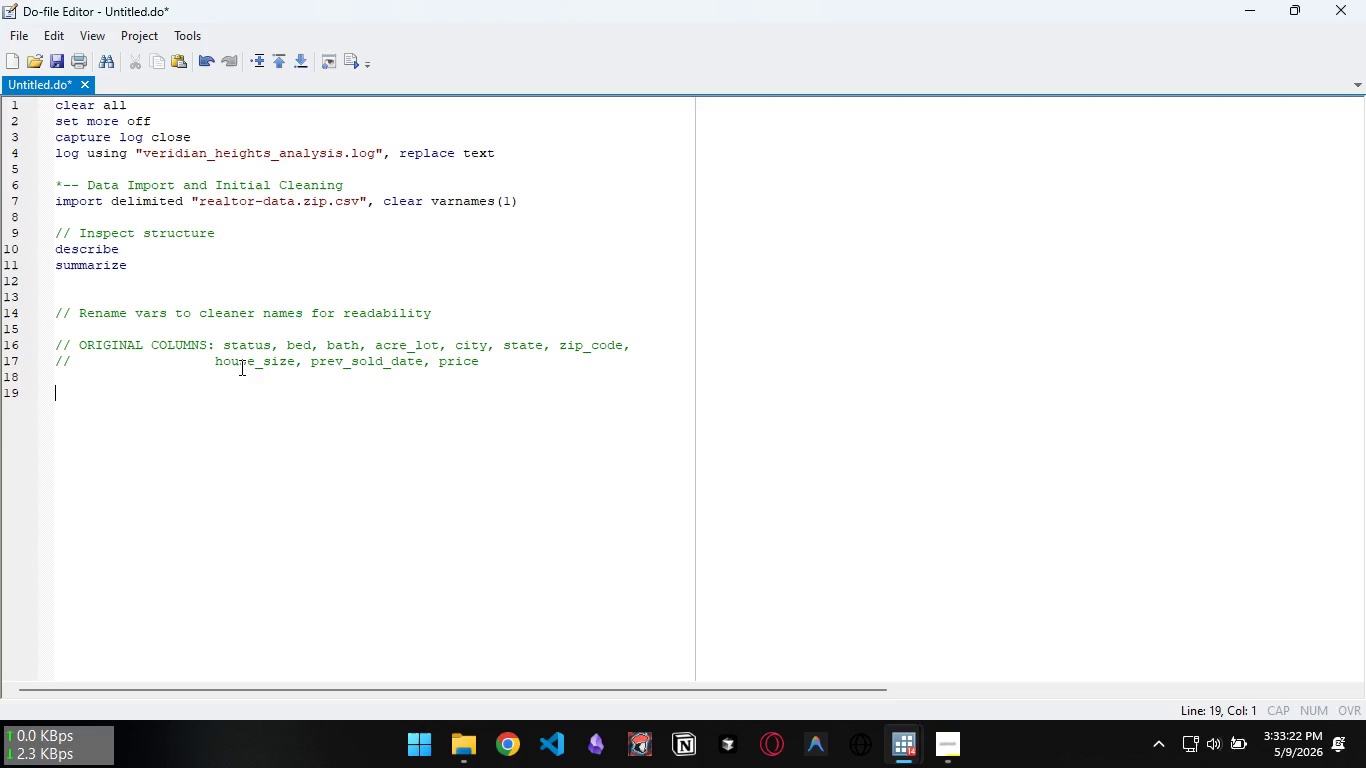 
key(Enter)
 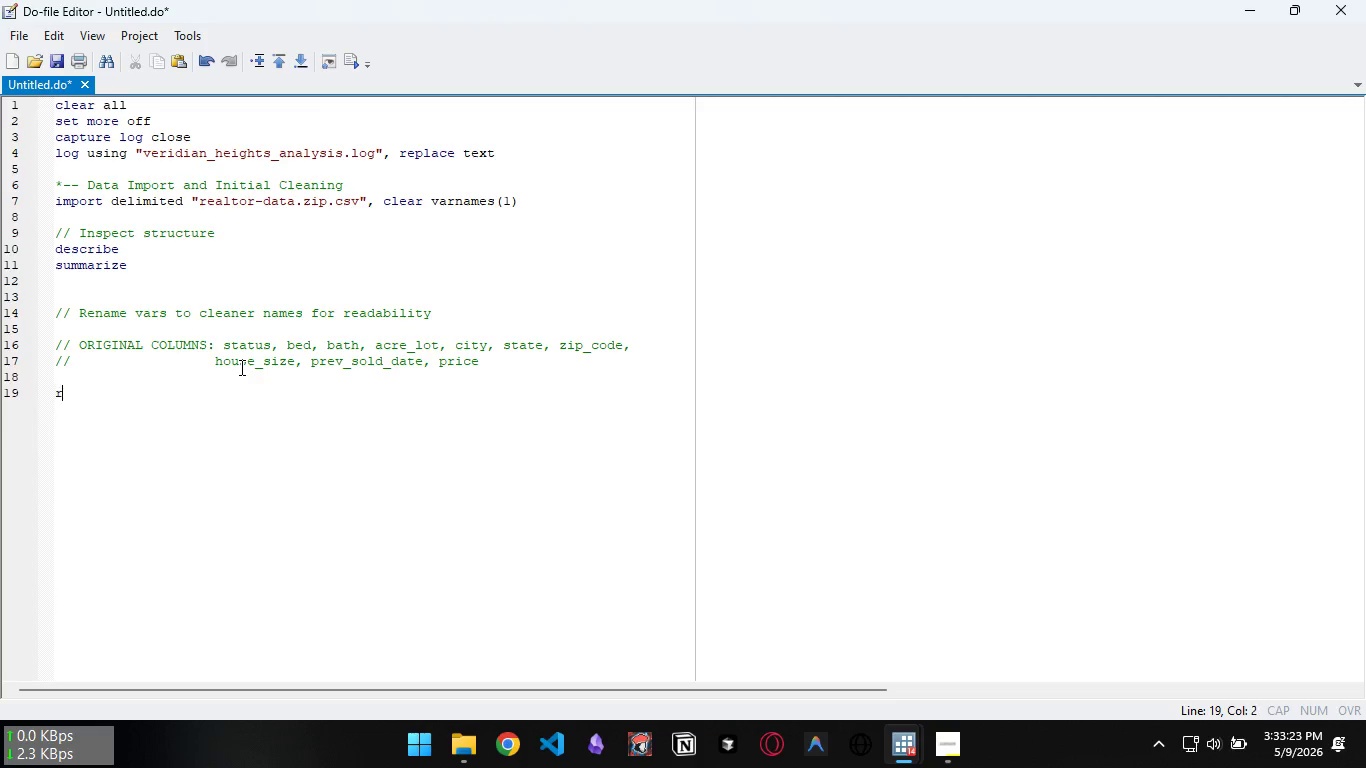 
type(rename bde)
key(Tab)
 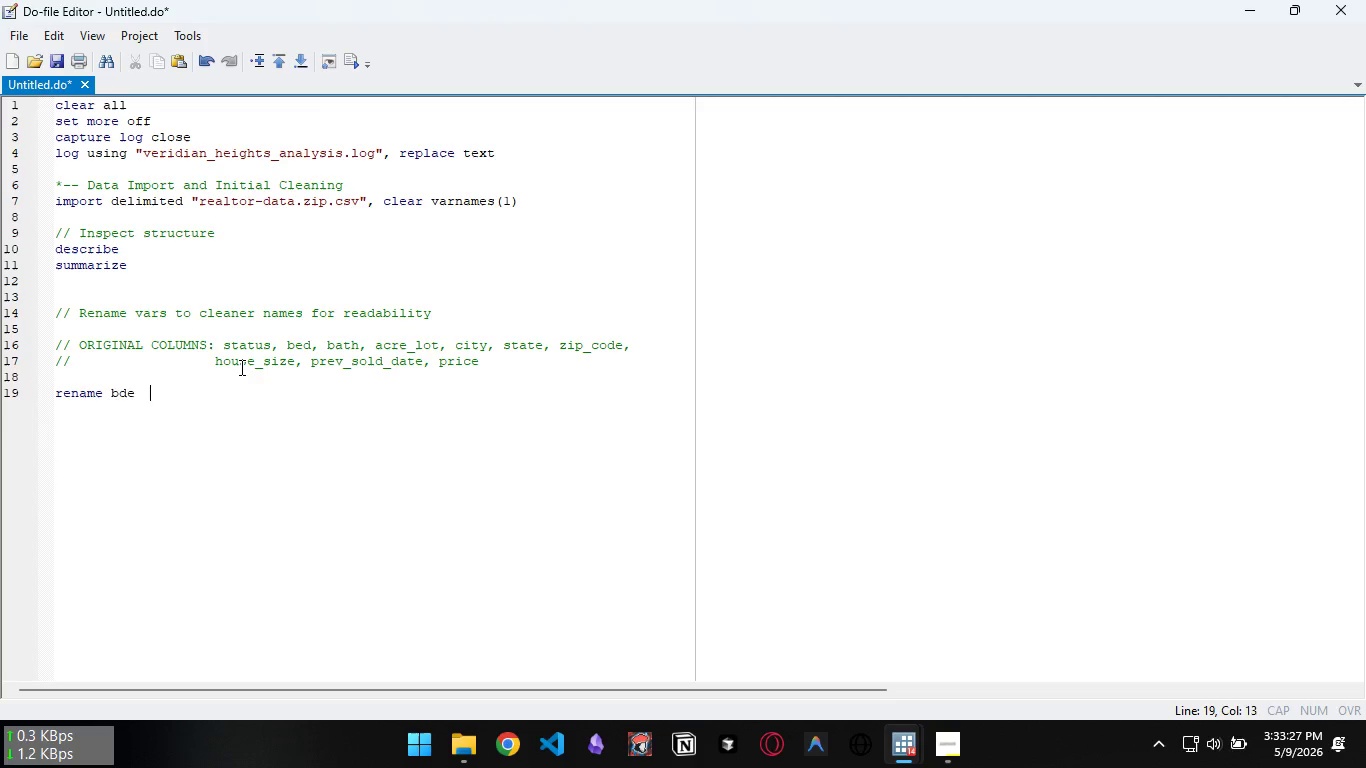 
key(Control+ControlLeft)
 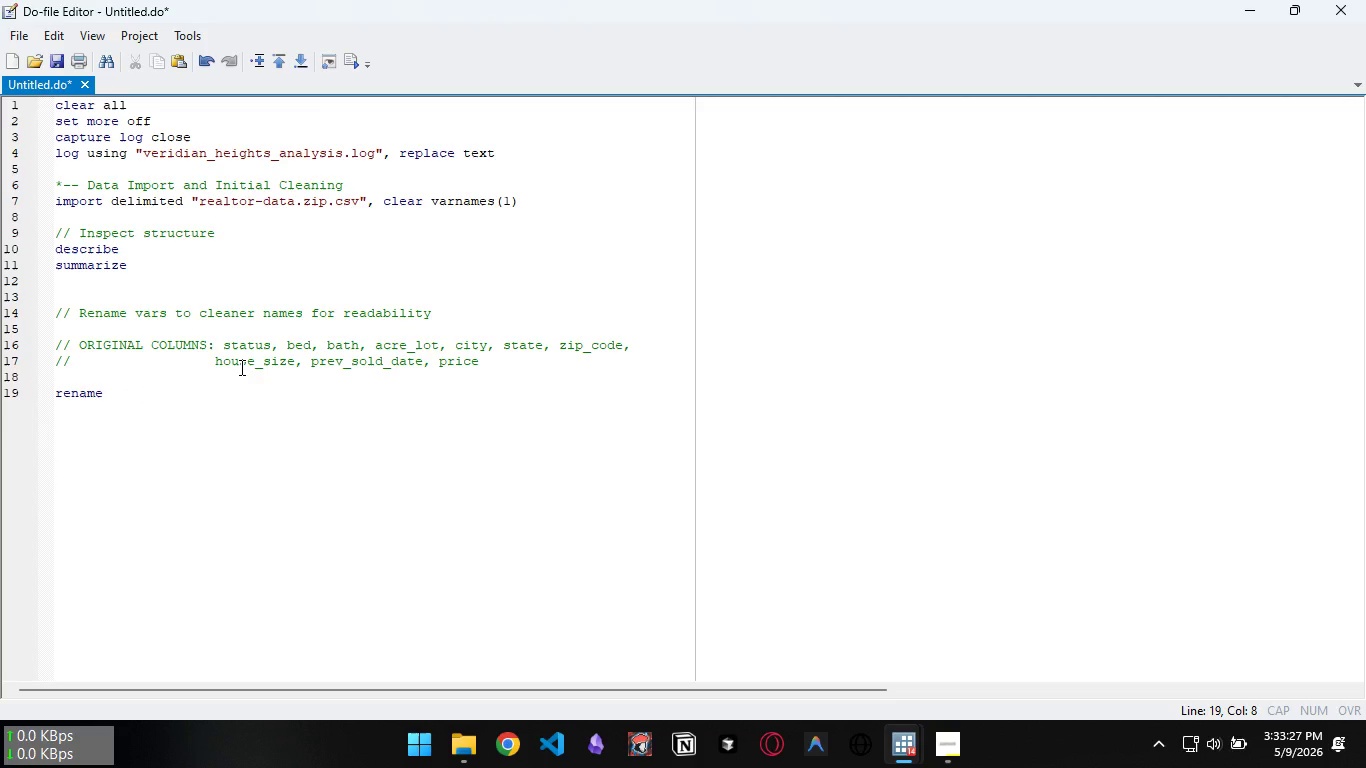 
key(Control+Backspace)
 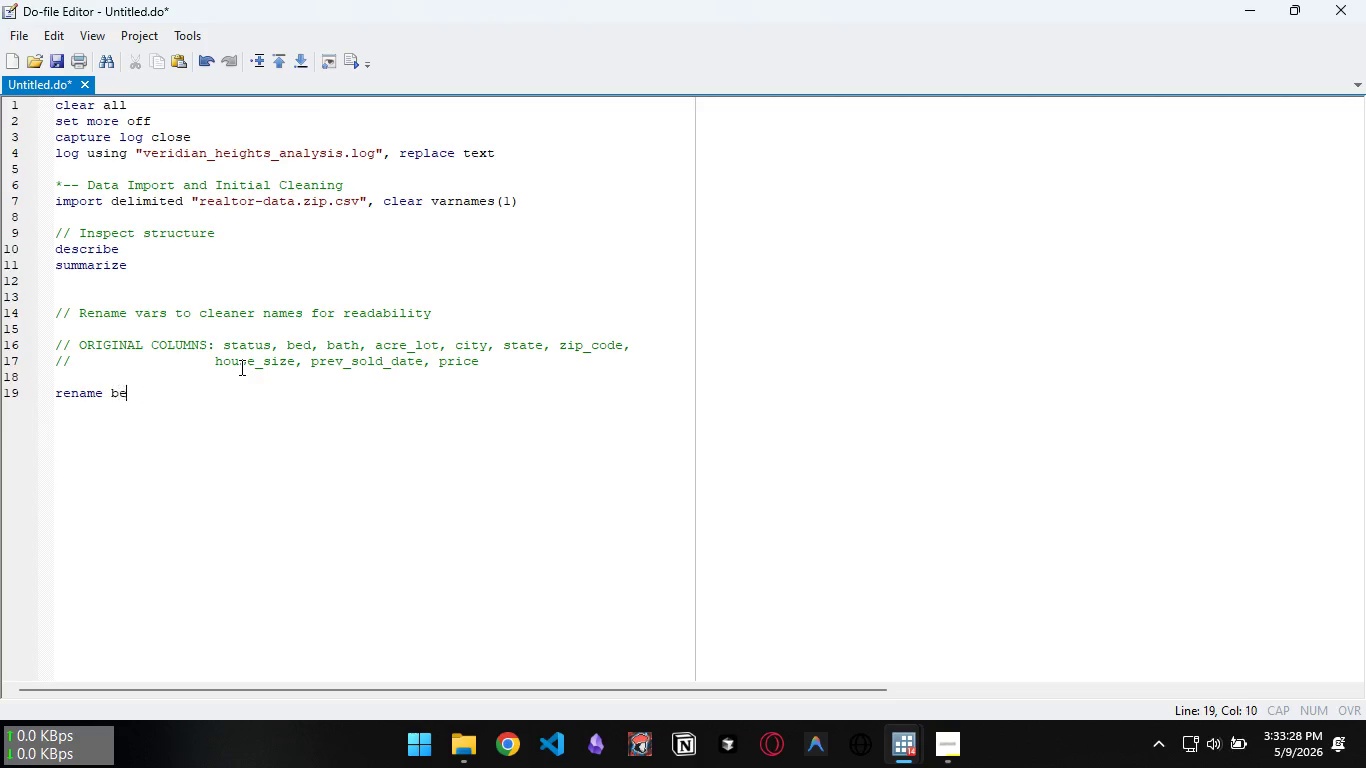 
type(bed )
key(Tab)
type(bedree)
key(Backspace)
key(Backspace)
type(ooms)
 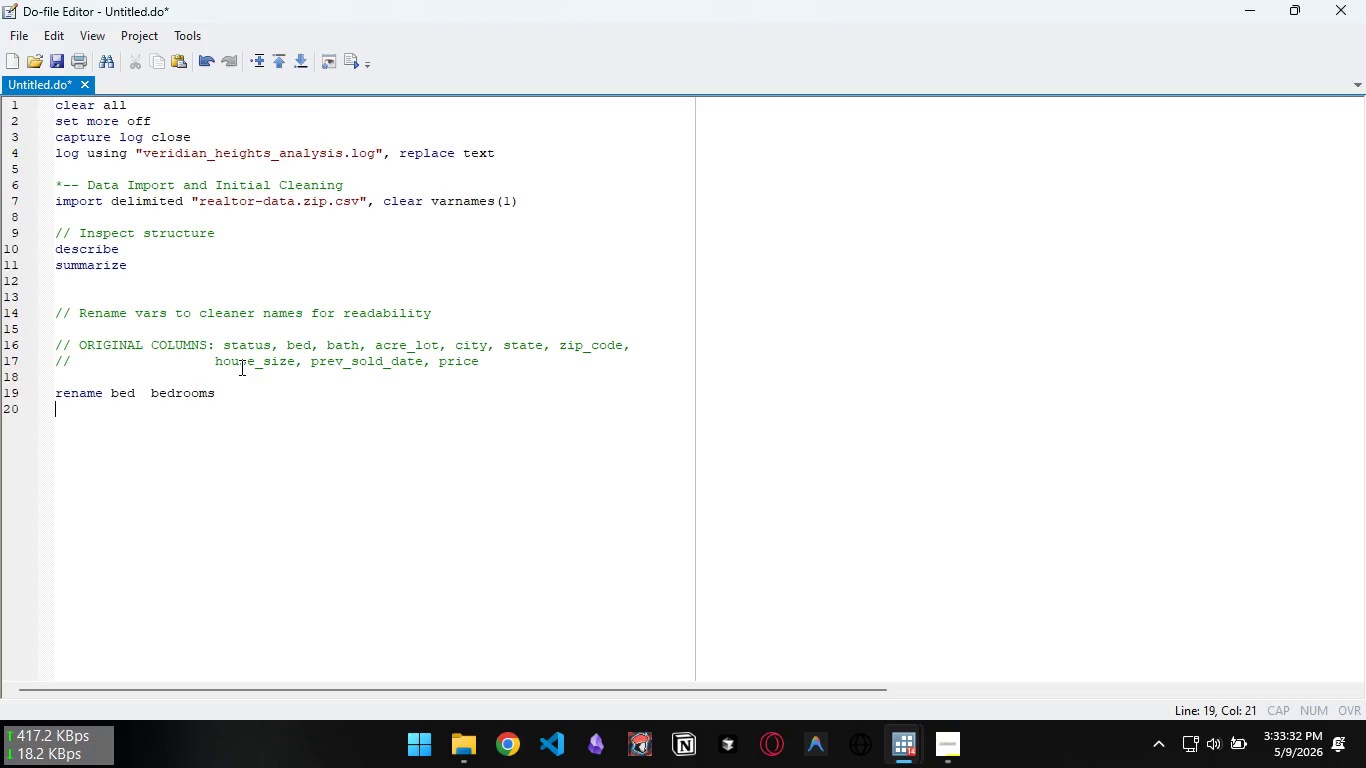 
key(Enter)
 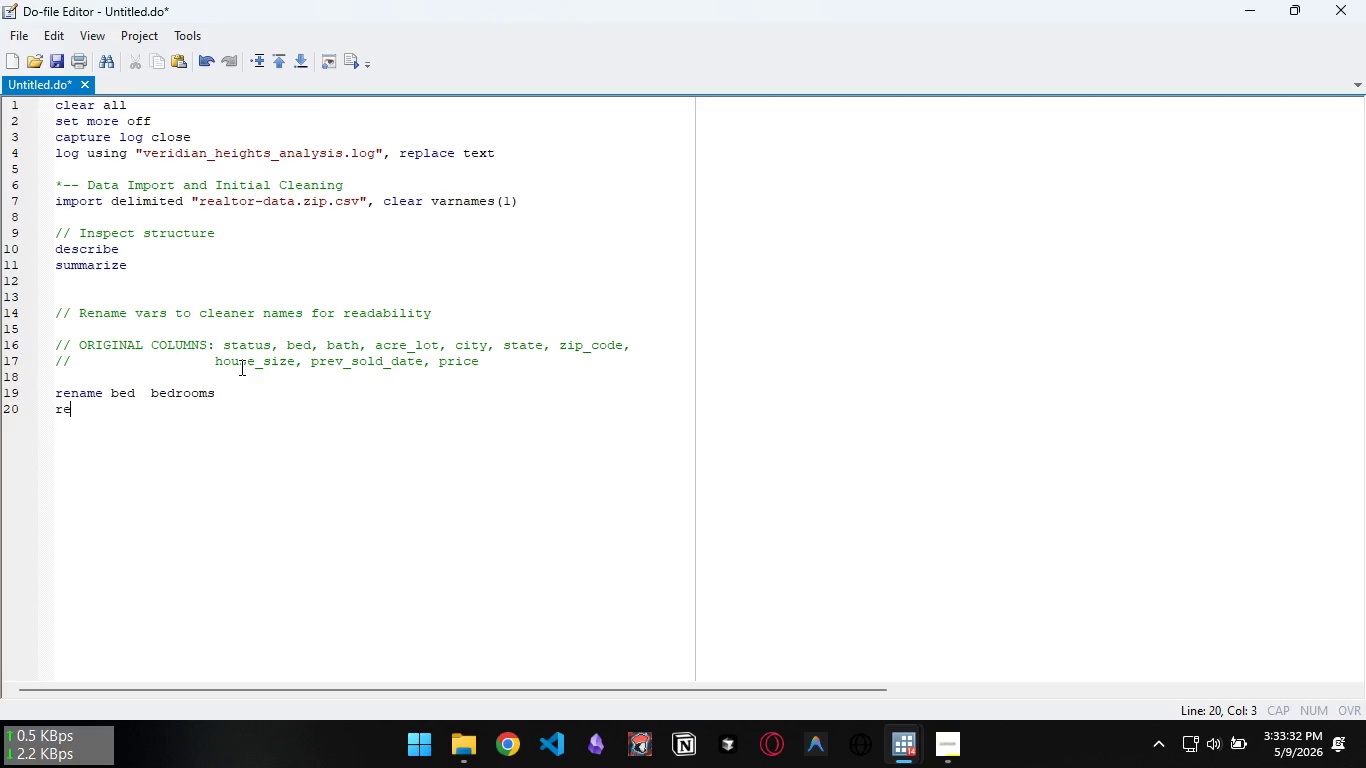 
type(rename bath)
 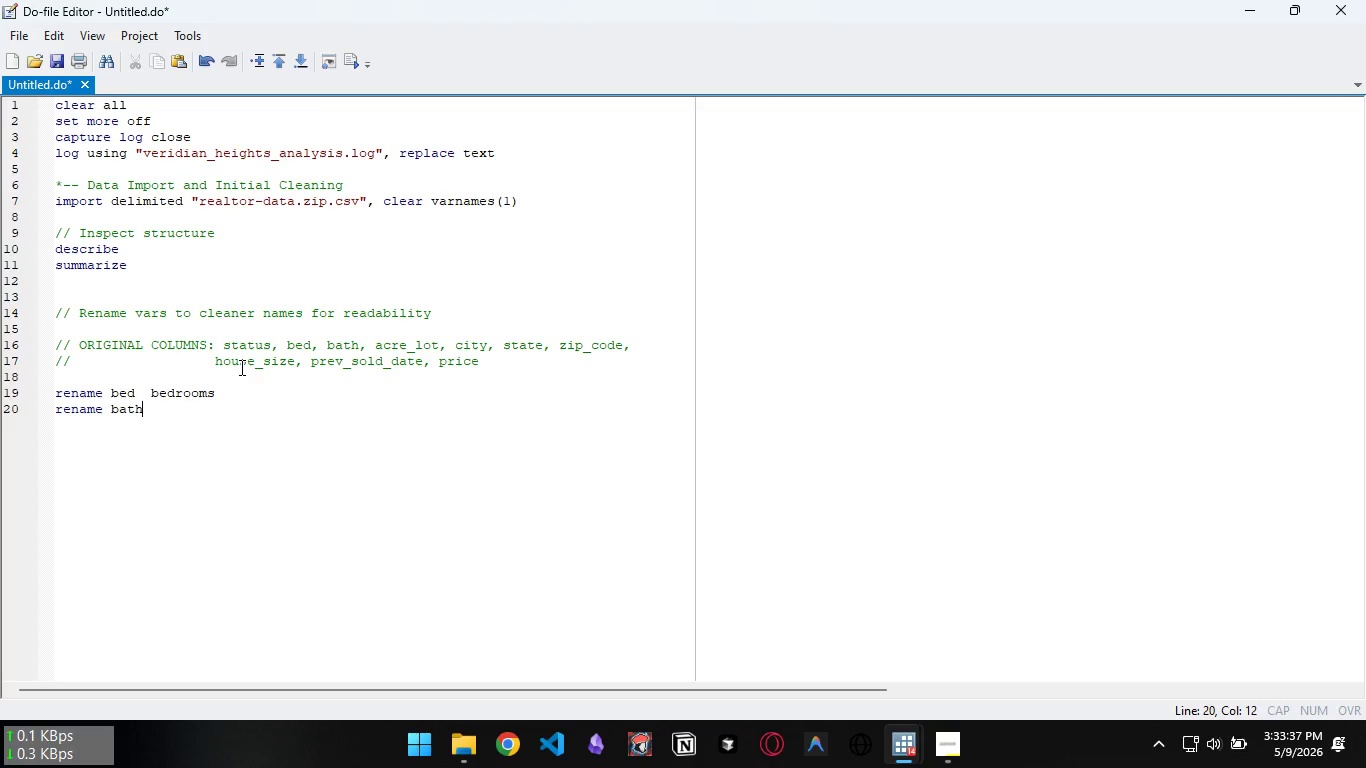 
key(Tab)
type(bathrooms)
 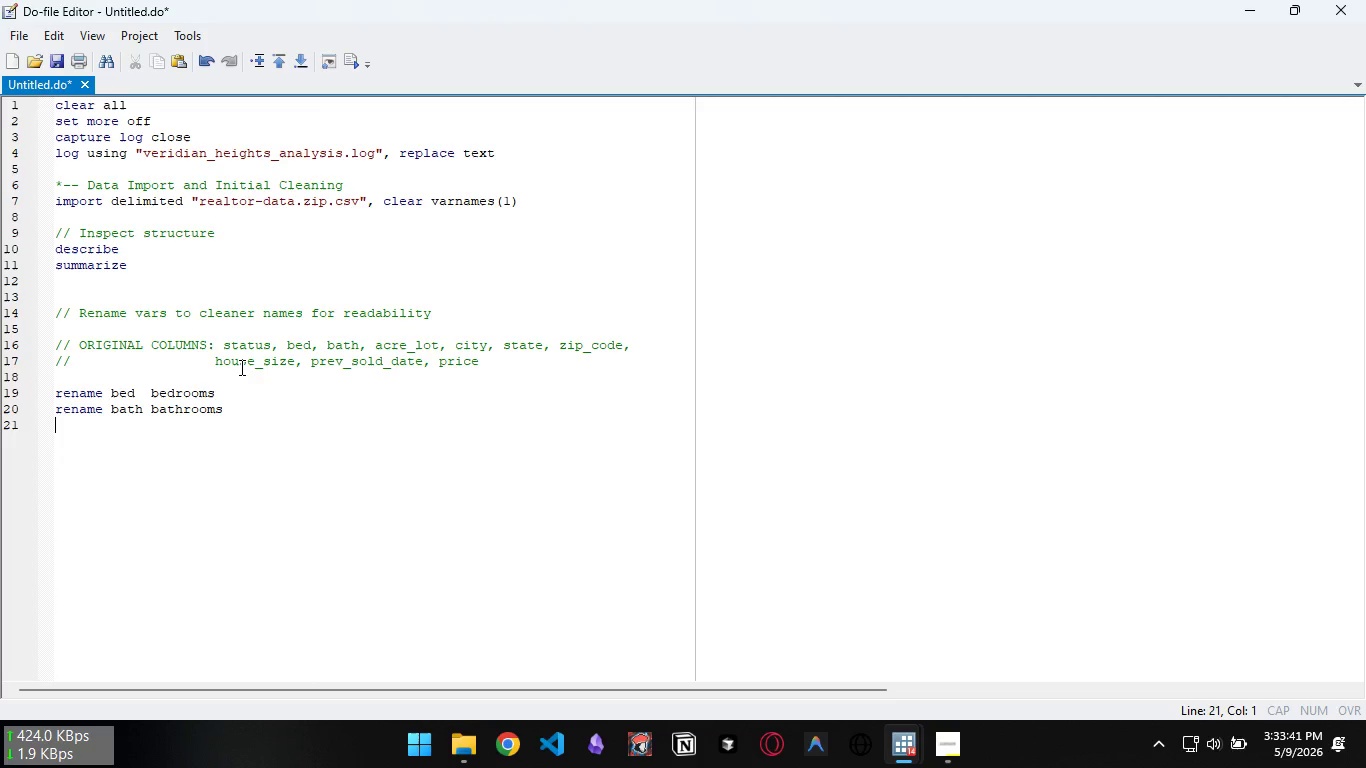 
key(Enter)
 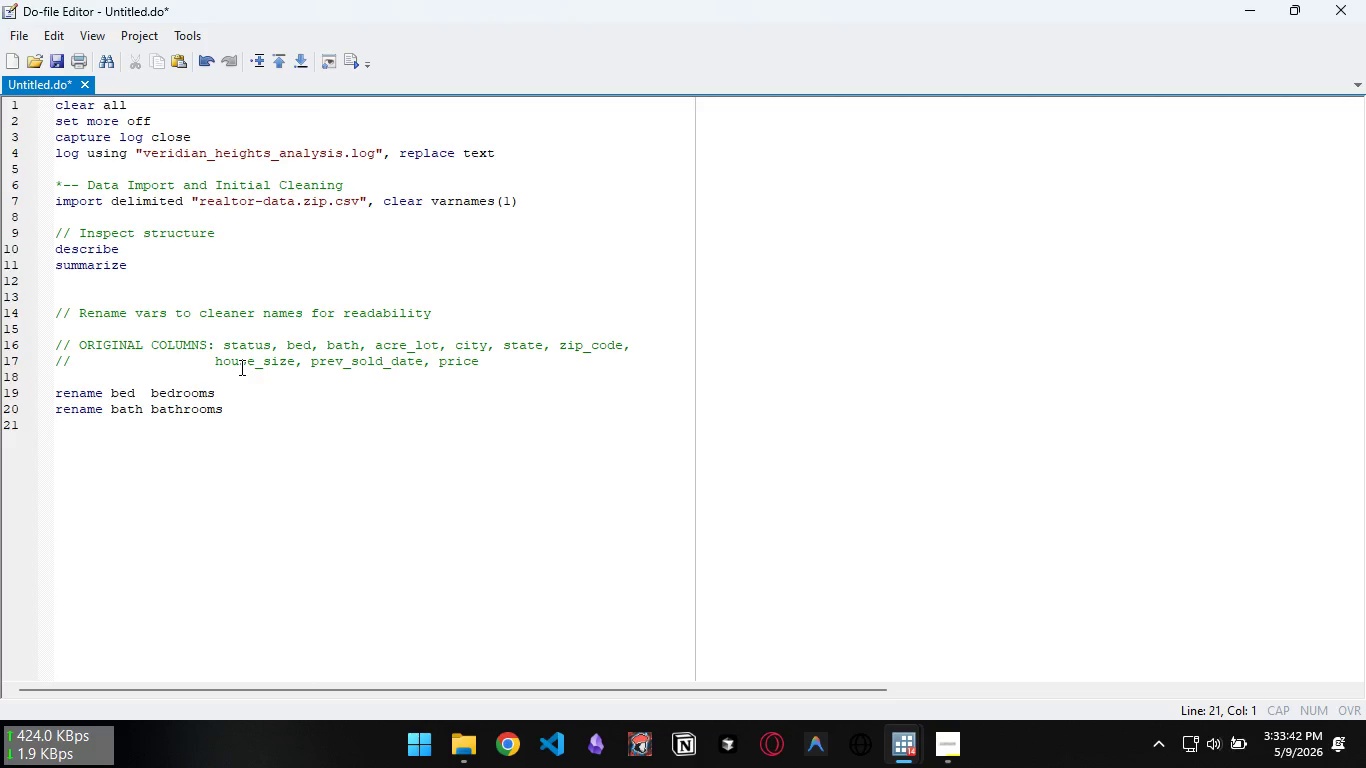 
type(rename acre_lot)
key(Tab)
type(lot_acres)
 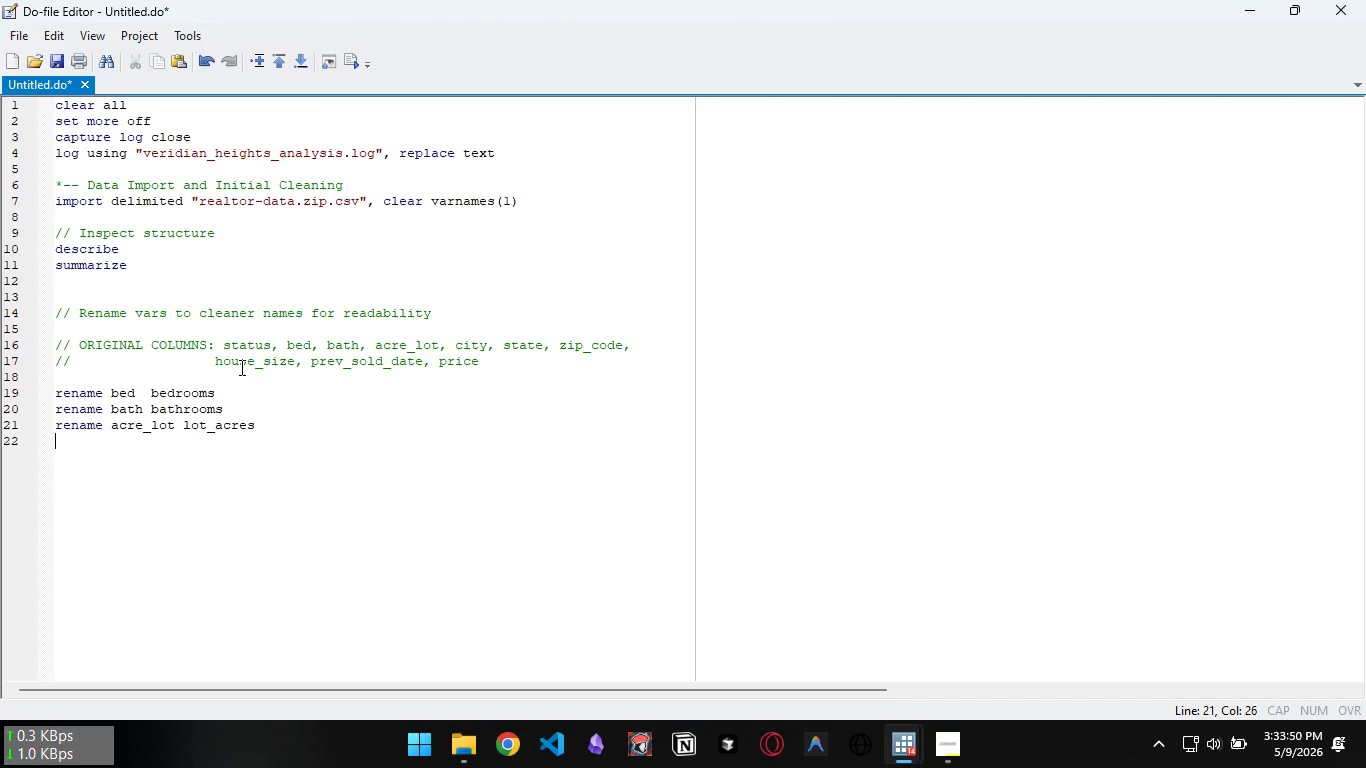 
key(Enter)
 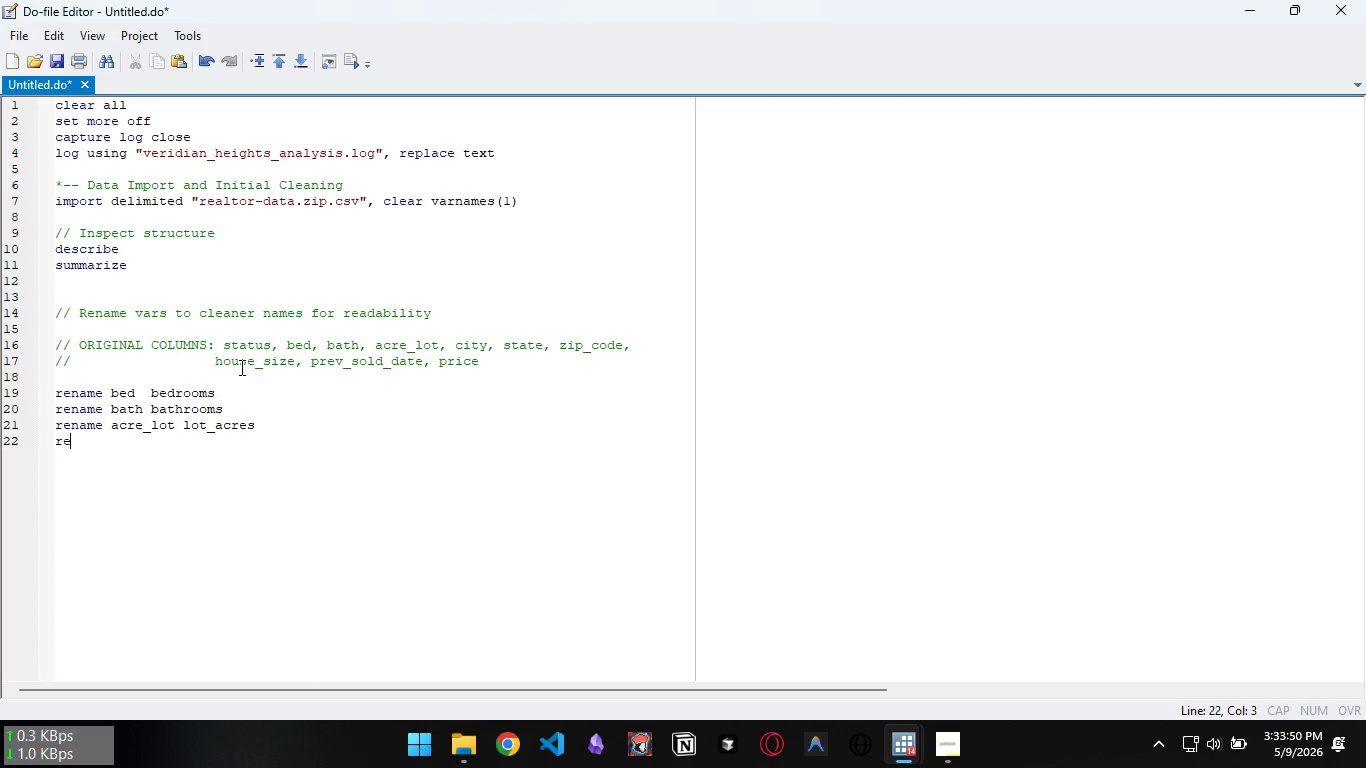 
type(rename house_sie)
key(Backspace)
type(ze)
key(Tab)
type(sqft)
 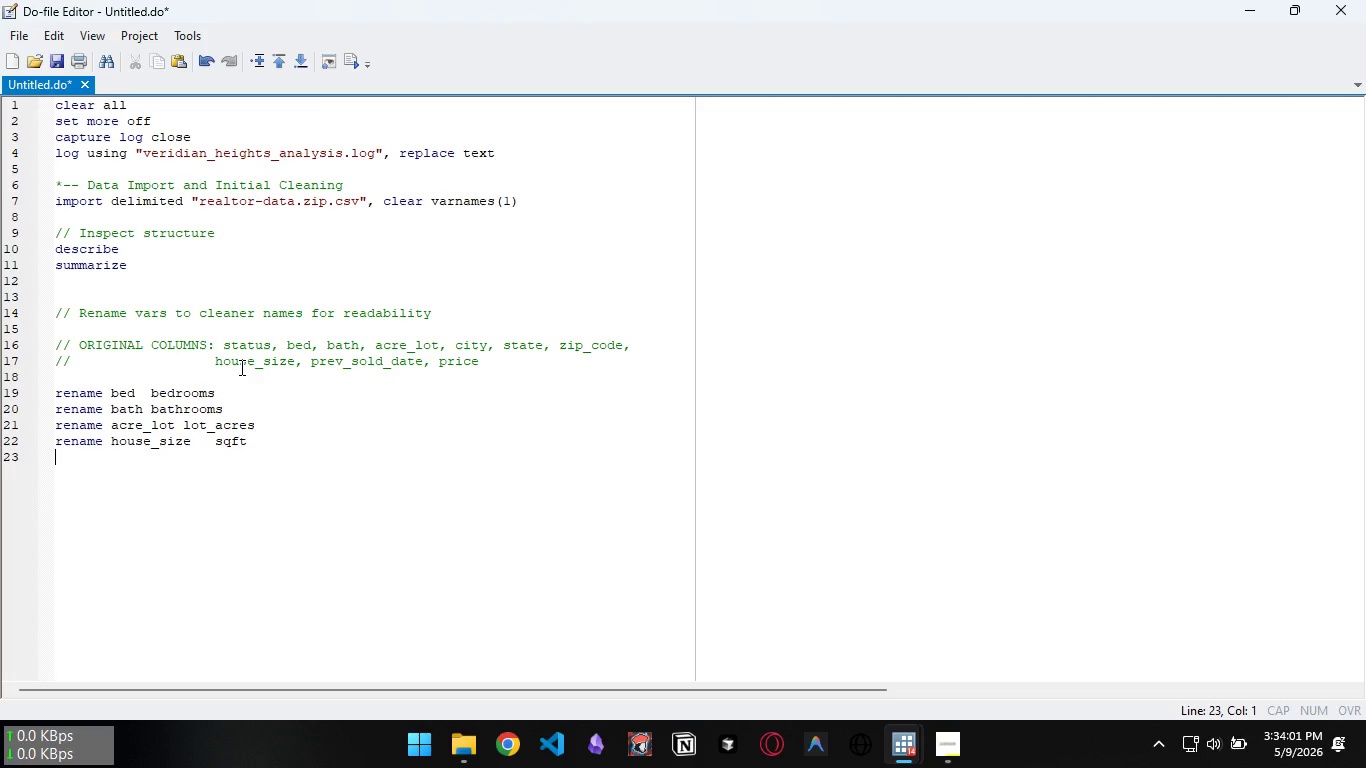 
 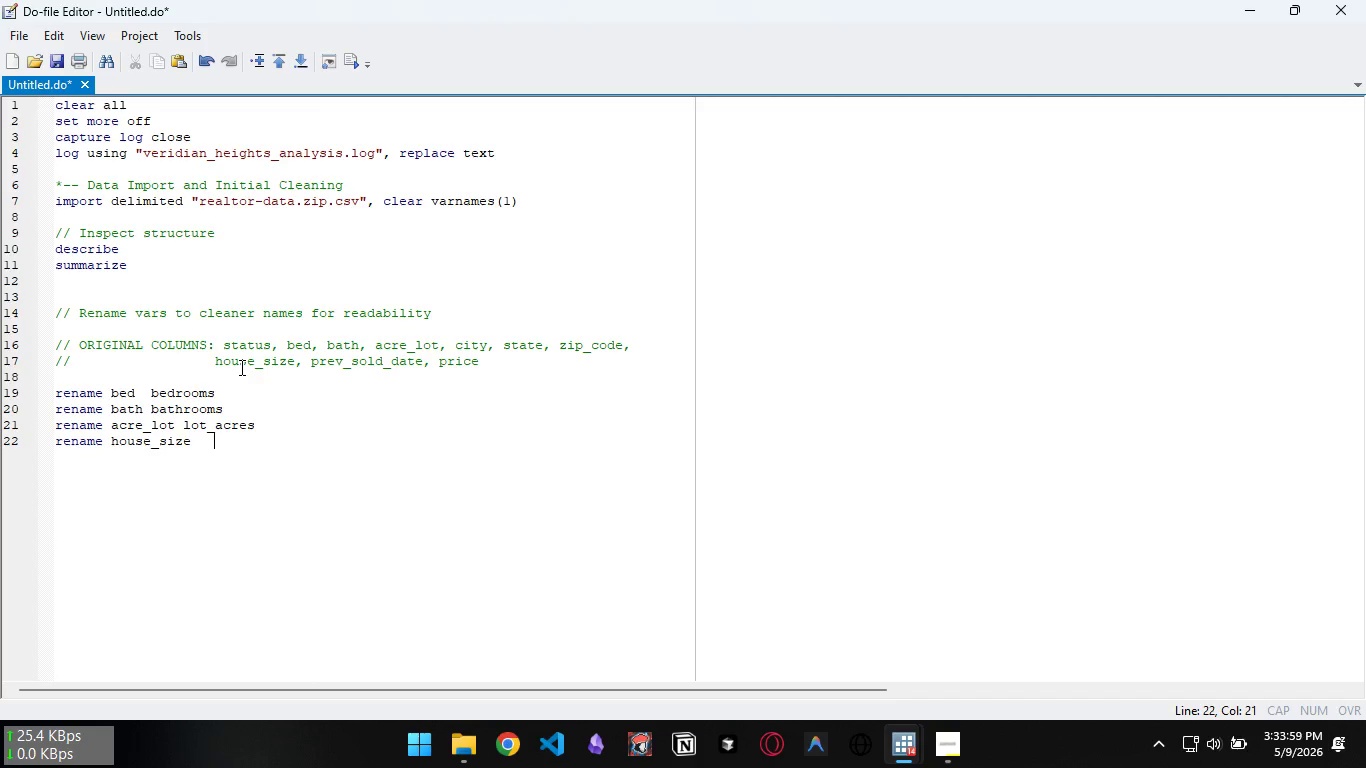 
key(Enter)
 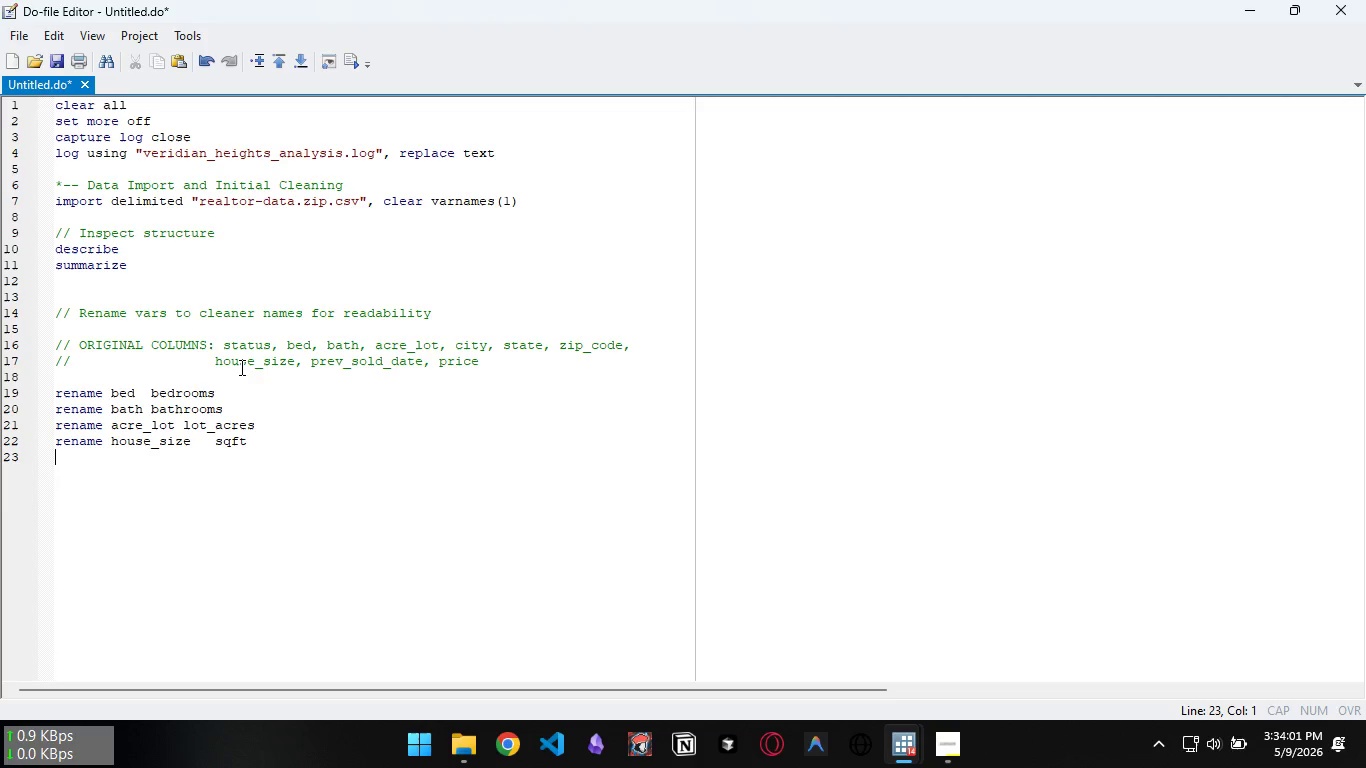 
type(rename price)
key(Tab)
type(list_price)
 